 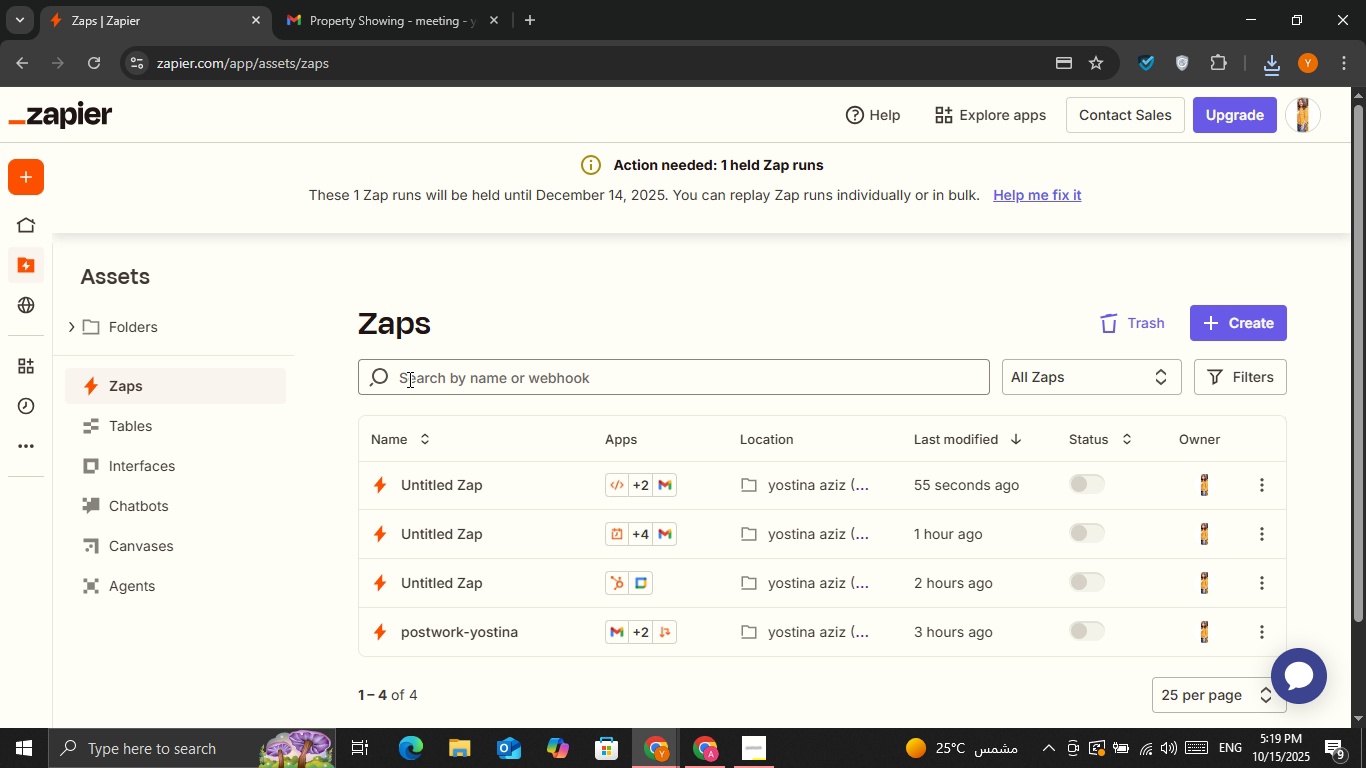 
left_click([1262, 491])
 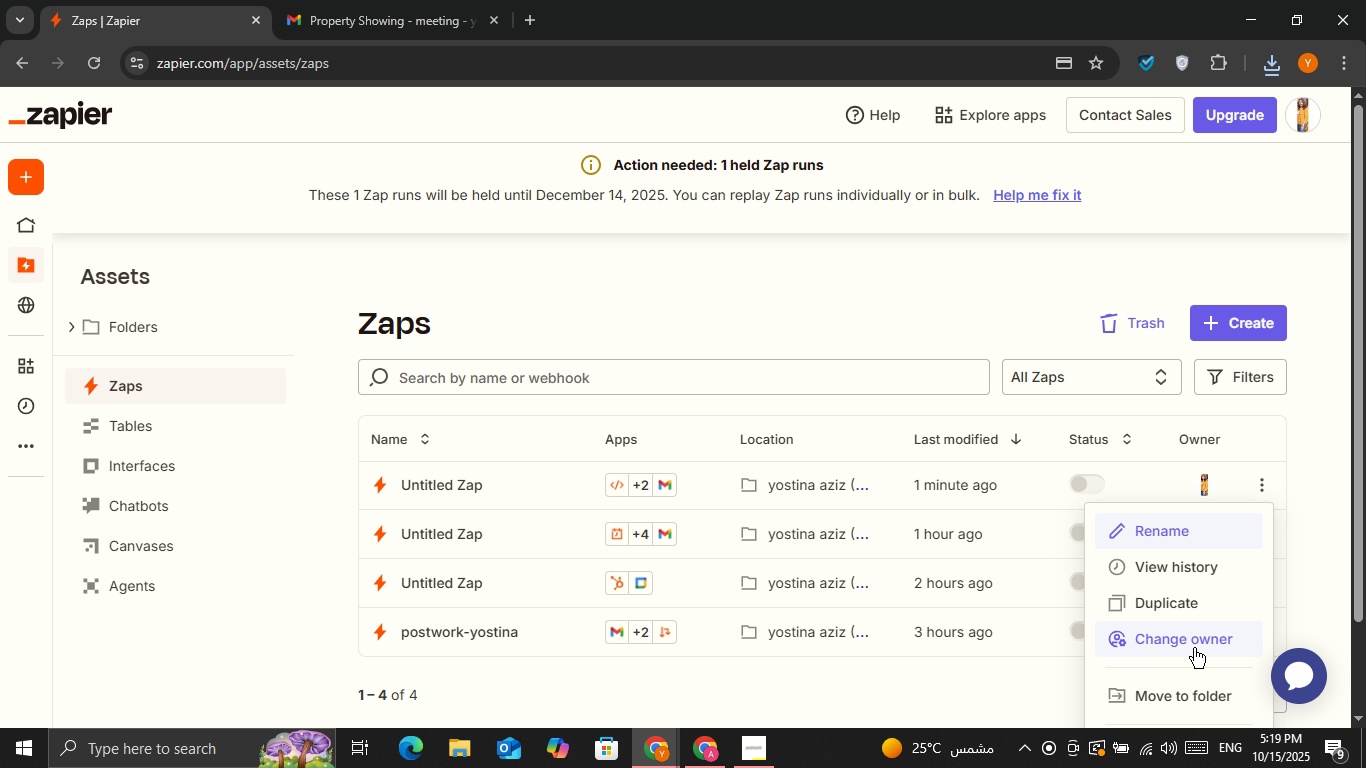 
left_click([1191, 648])
 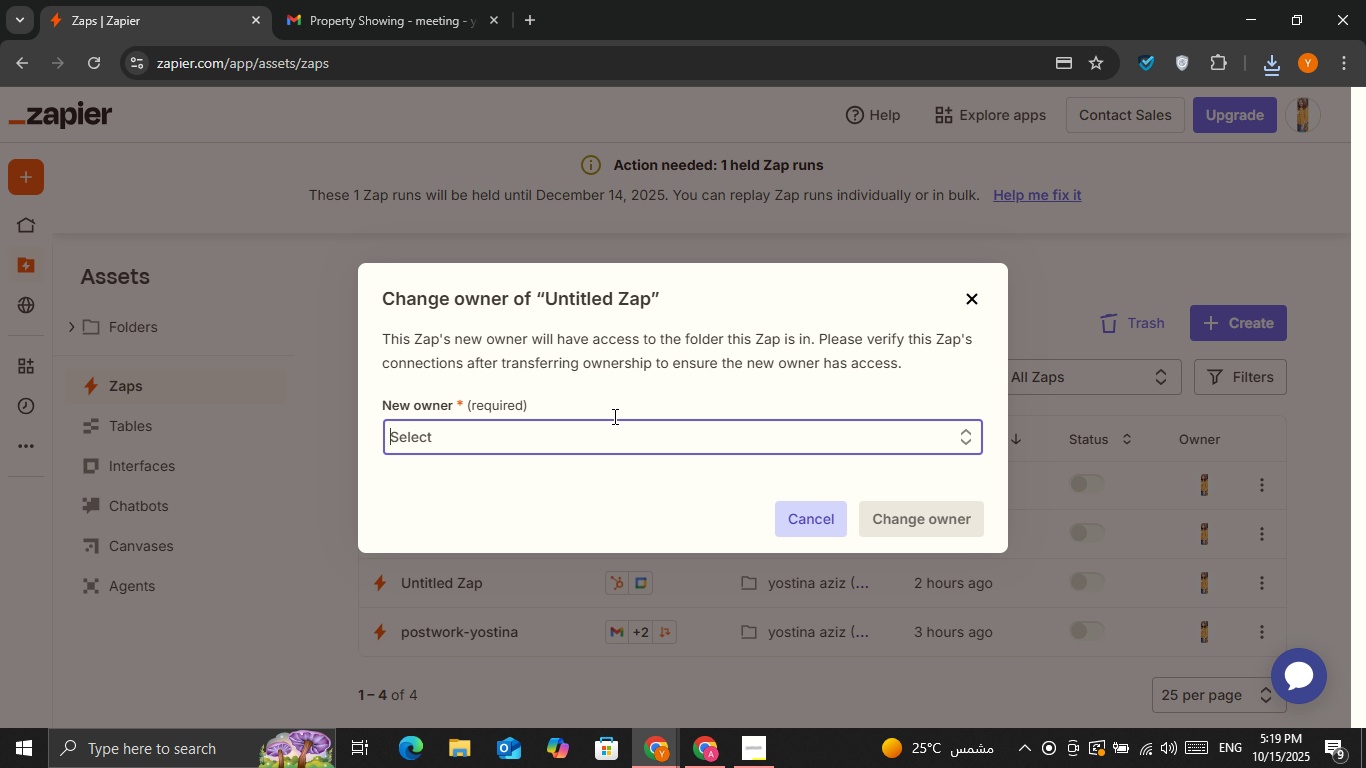 
key(Control+V)
 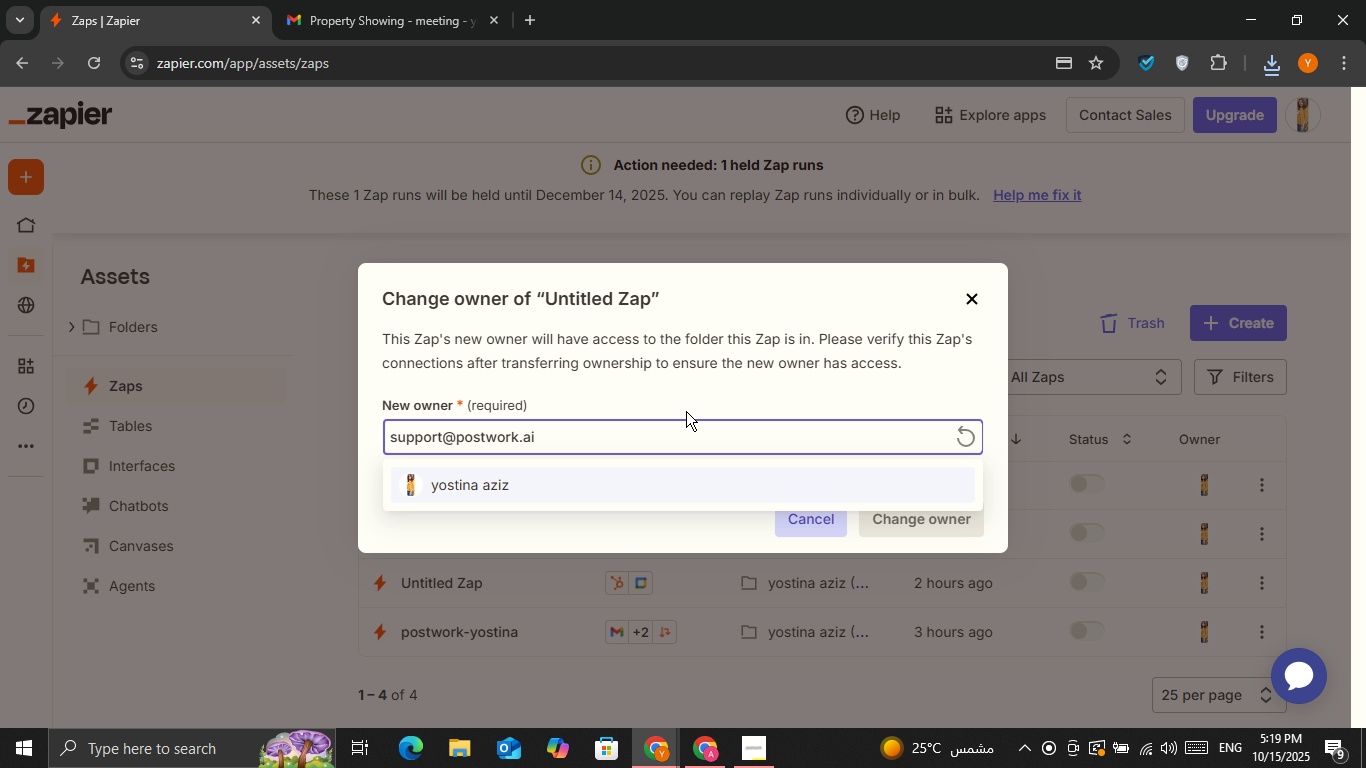 
left_click([687, 410])
 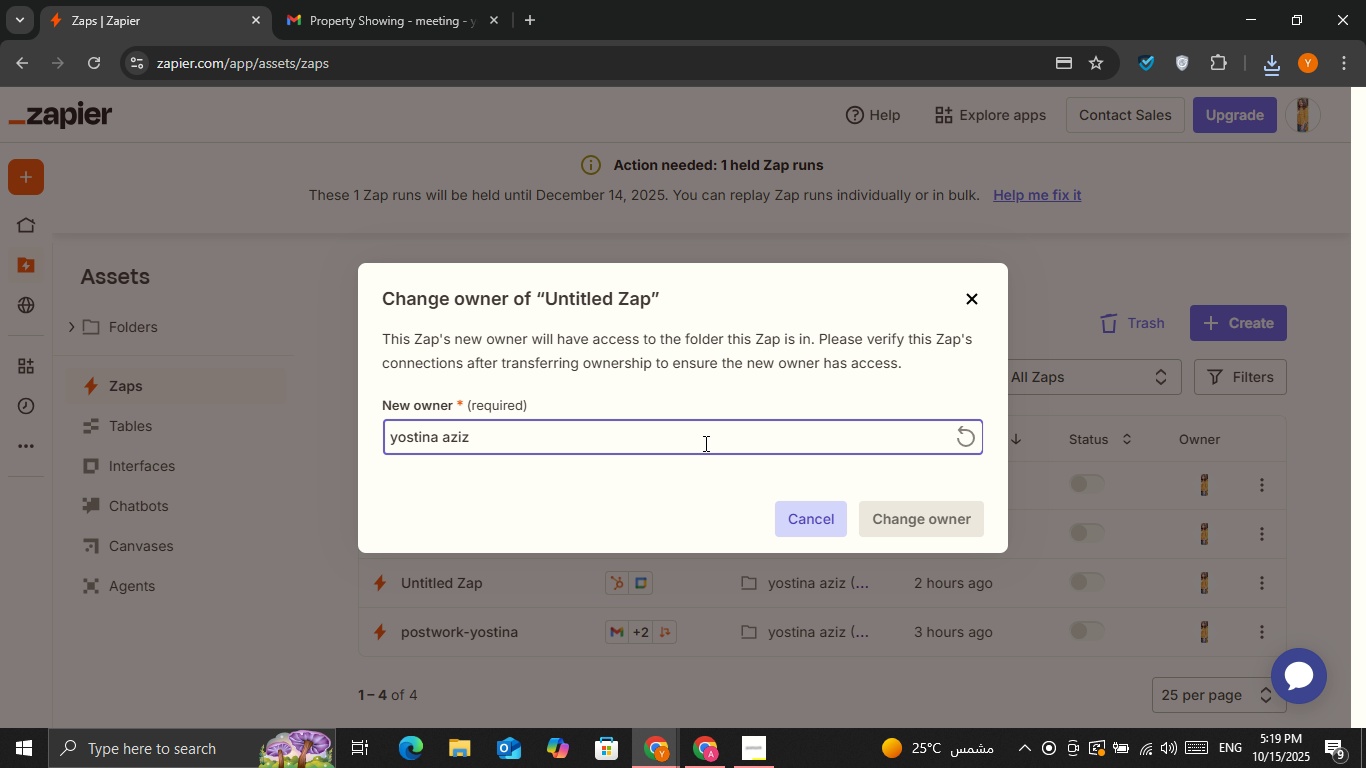 
double_click([704, 442])
 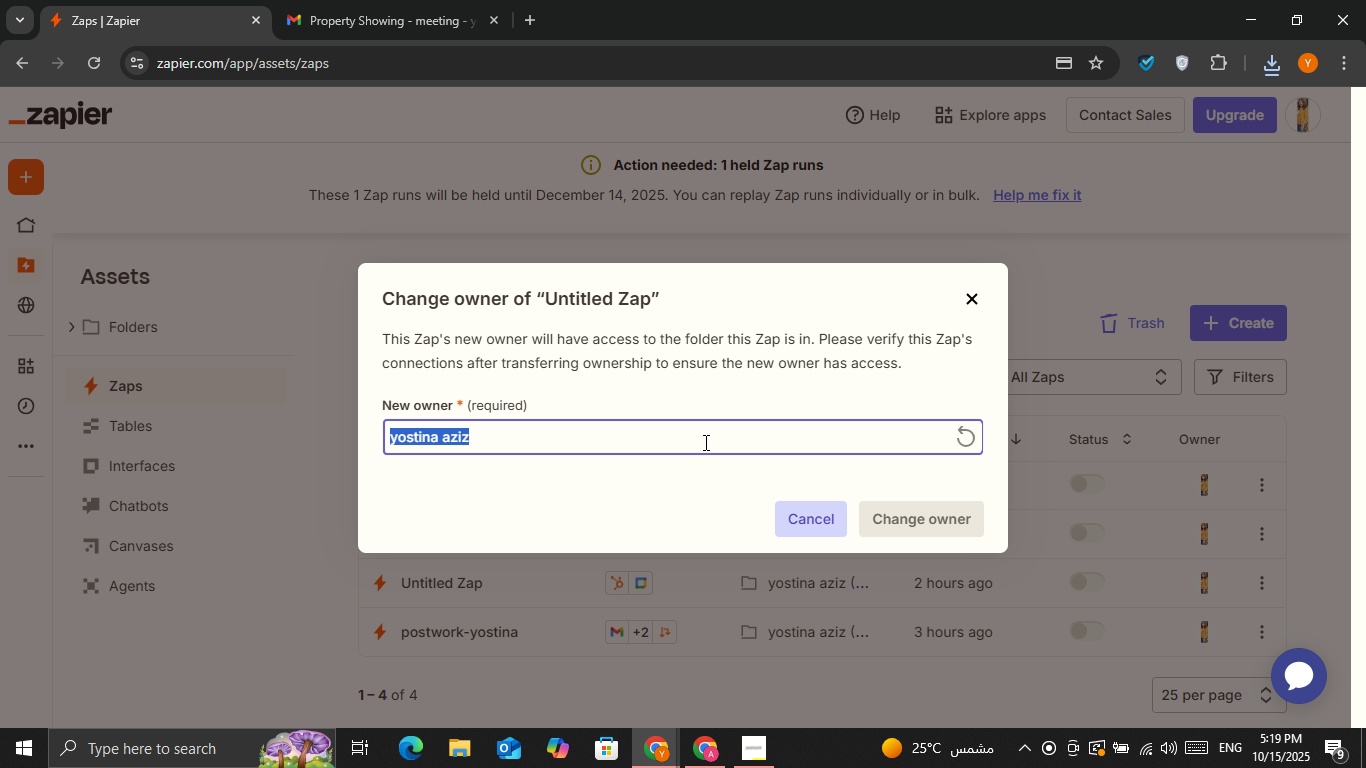 
triple_click([704, 442])
 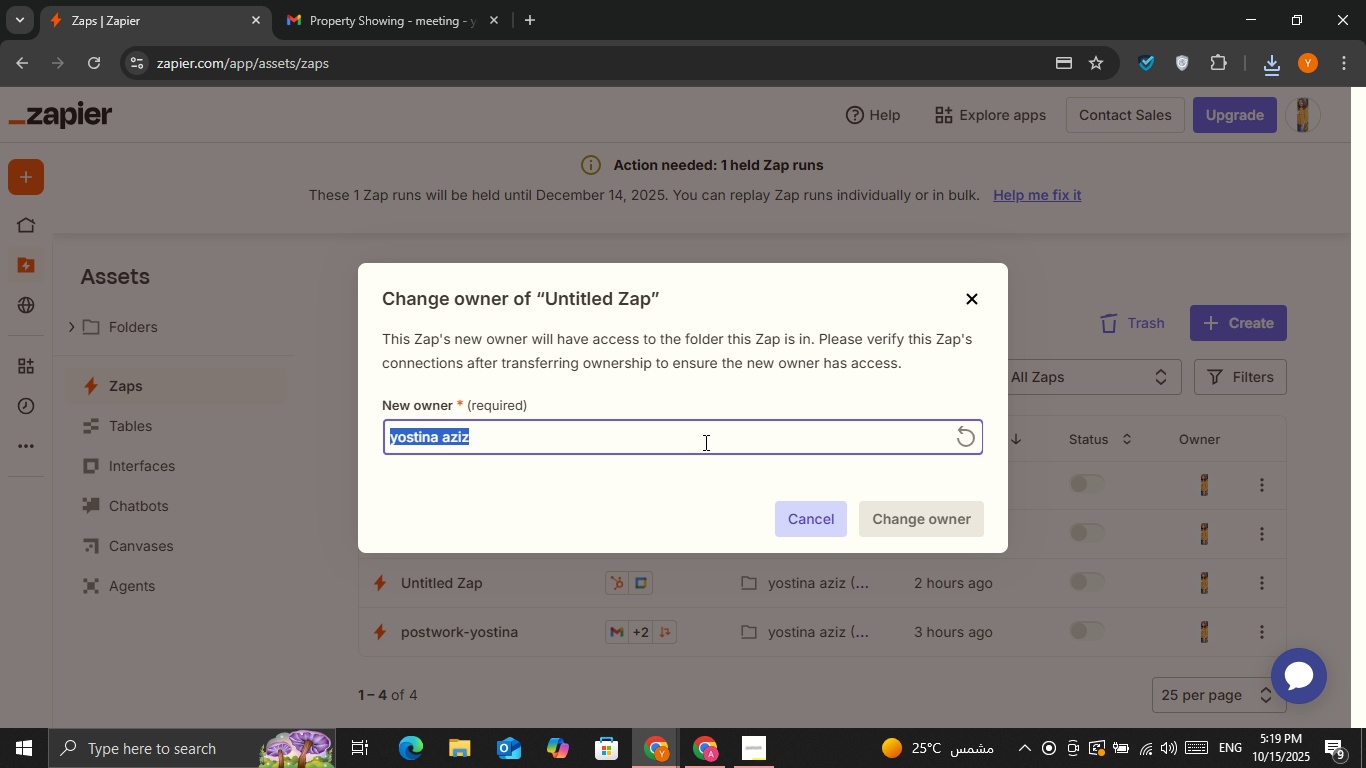 
triple_click([704, 442])
 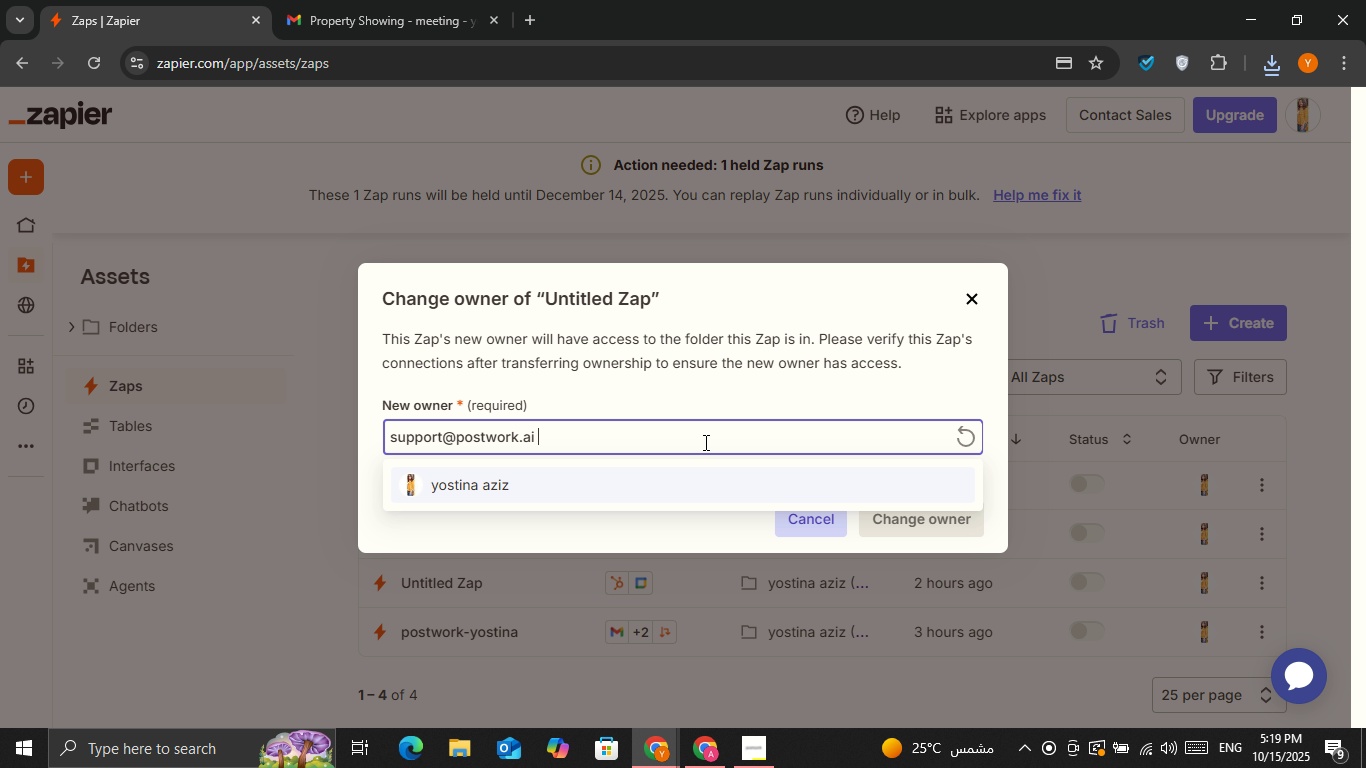 
key(Control+ControlLeft)
 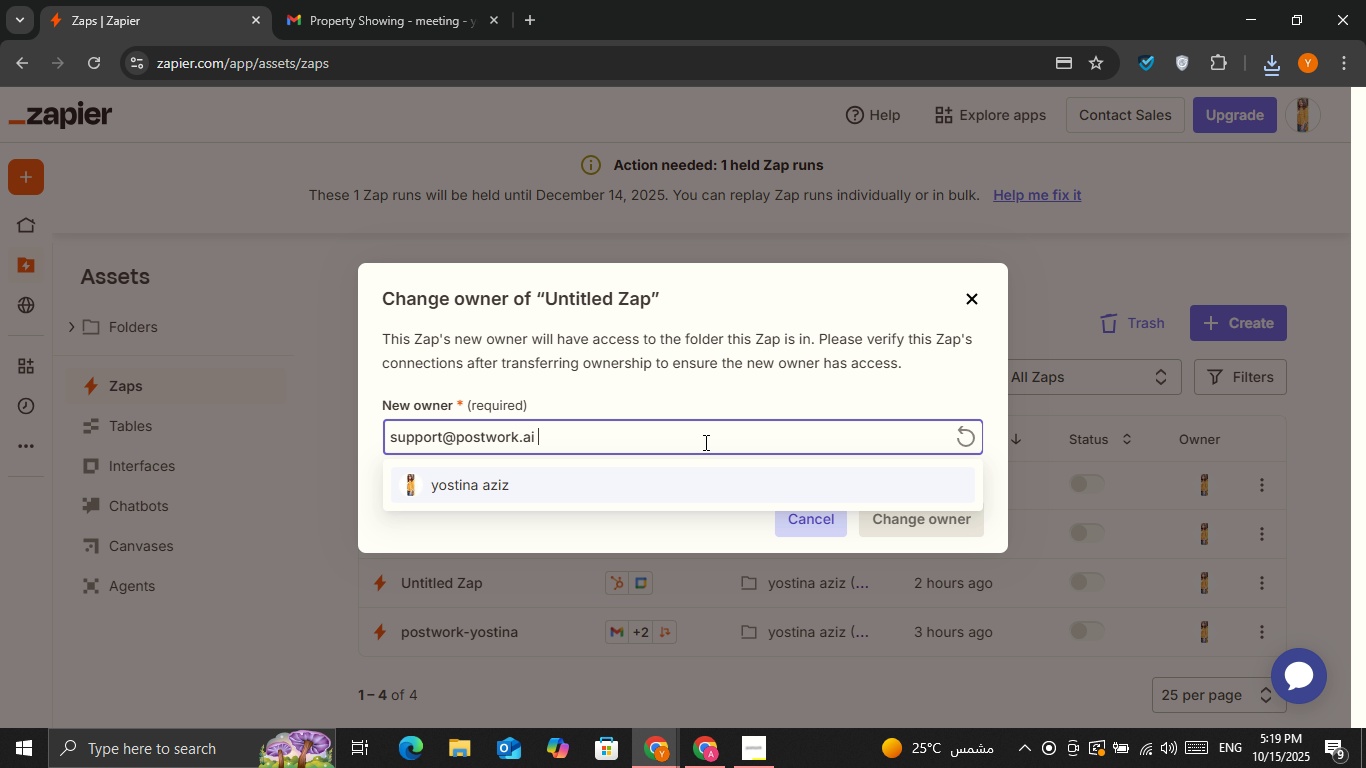 
key(Control+V)
 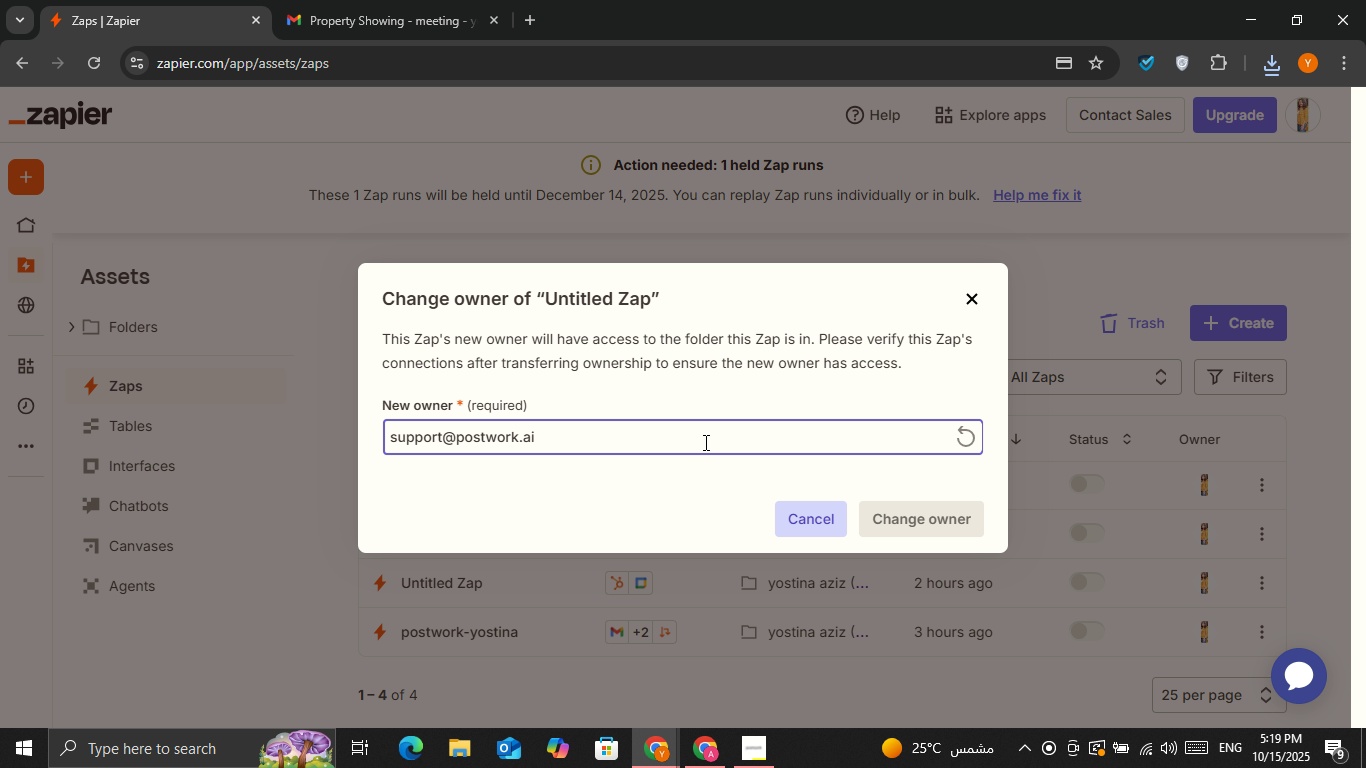 
key(Backspace)
 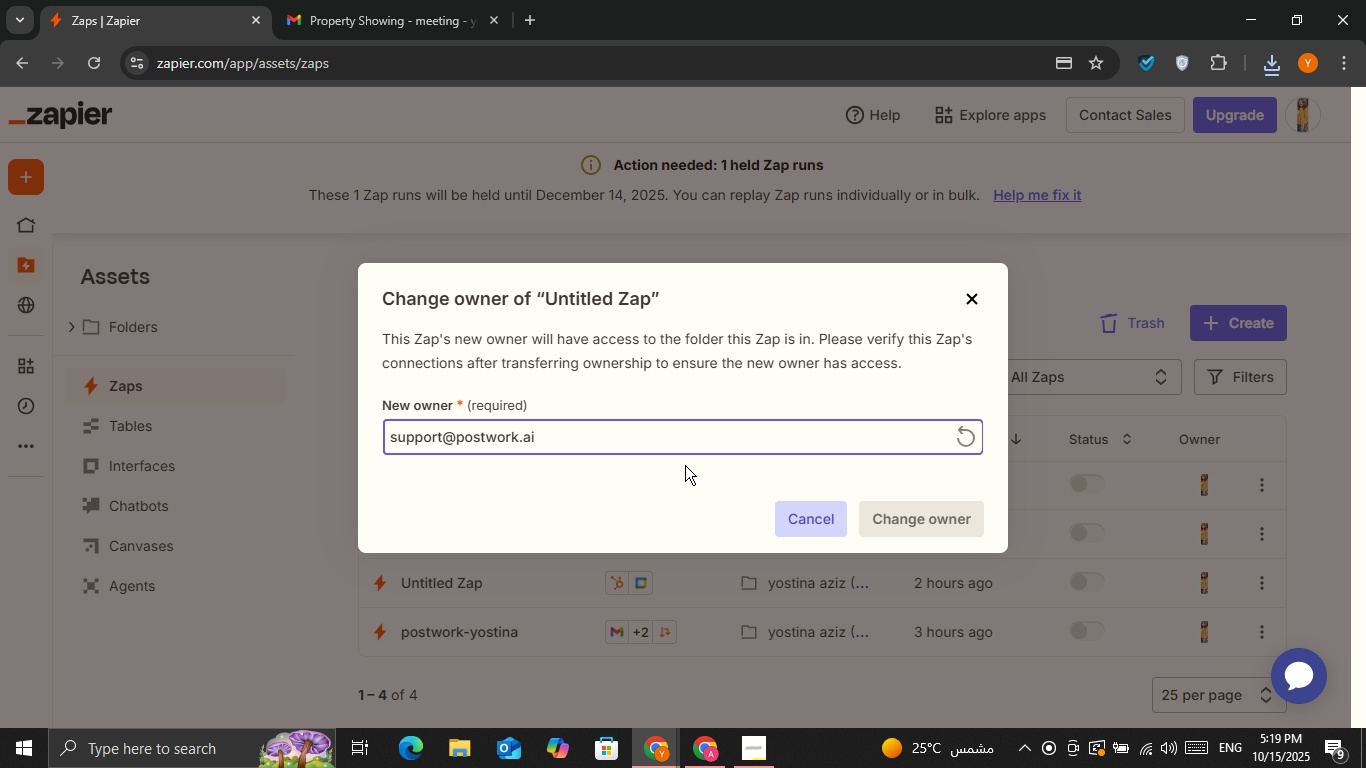 
left_click([685, 476])
 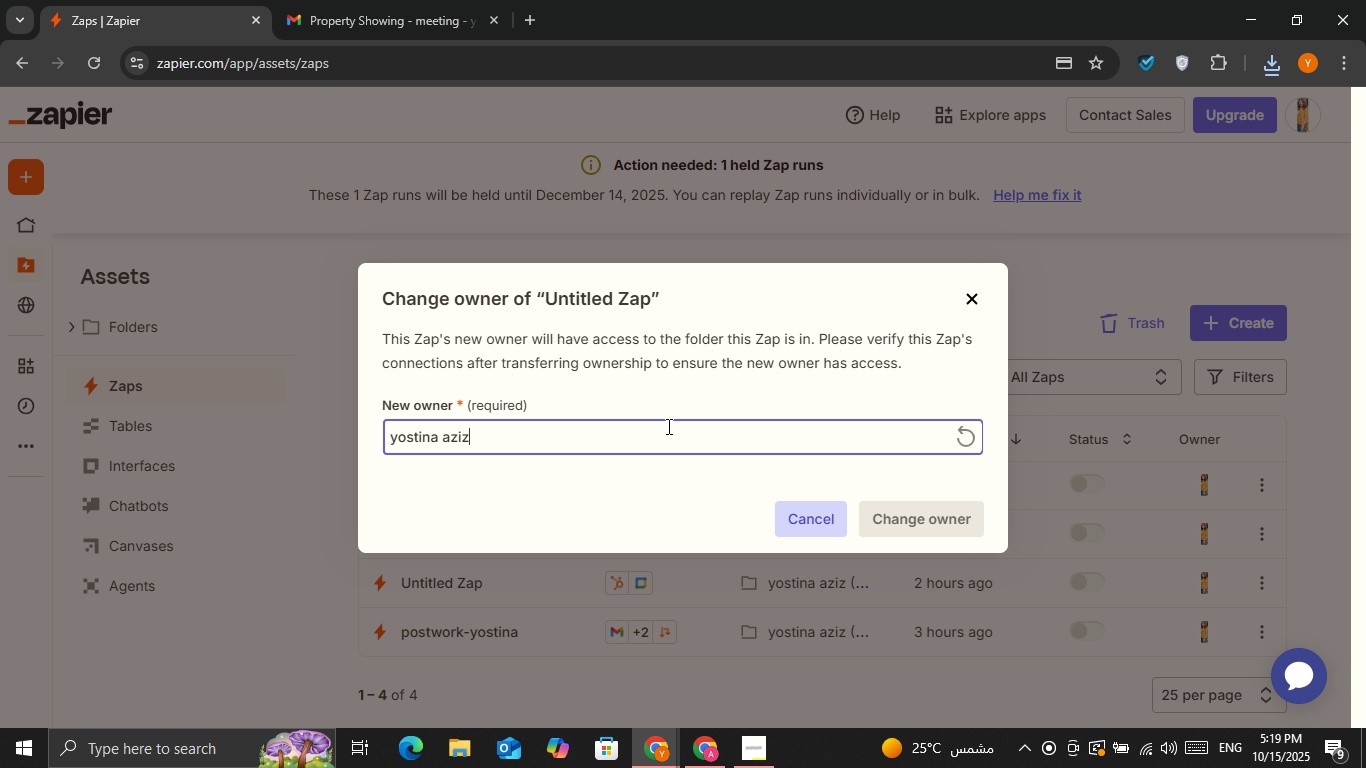 
double_click([667, 426])
 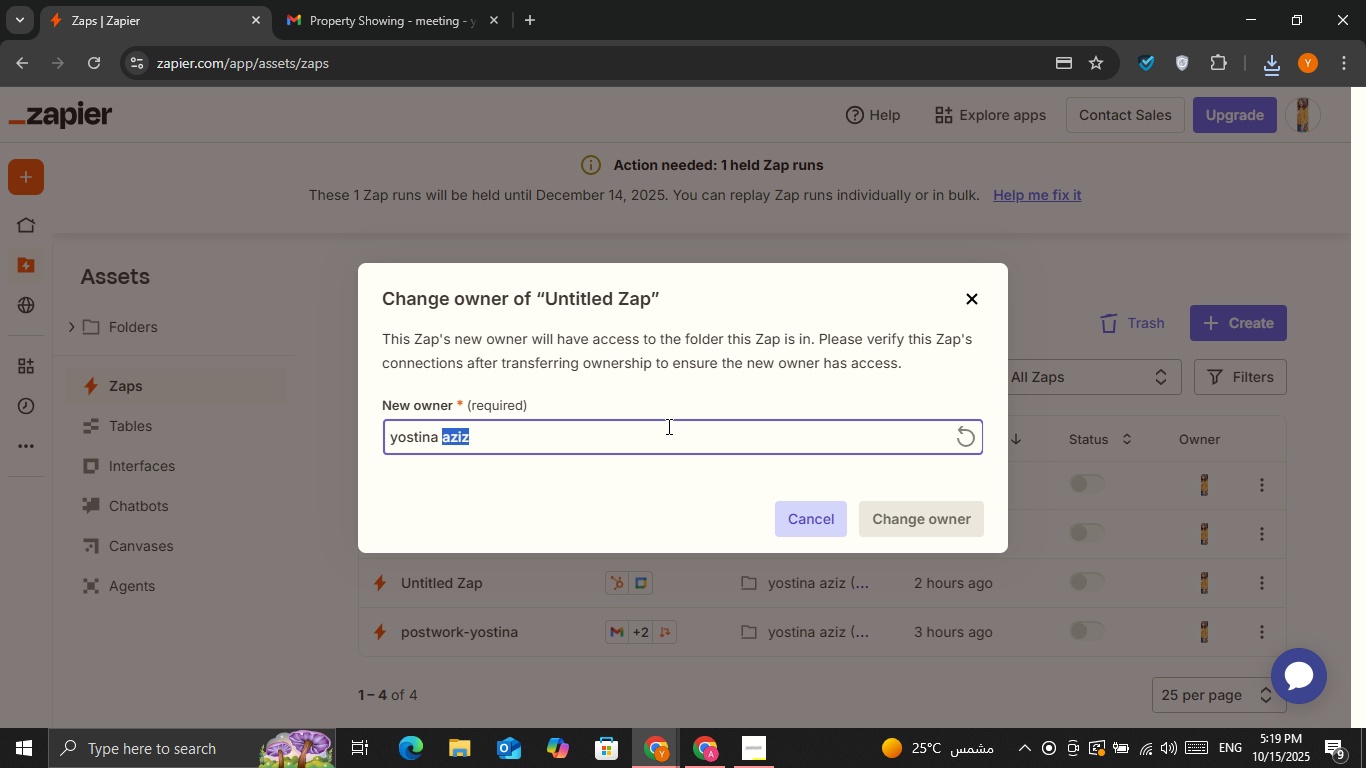 
triple_click([667, 426])
 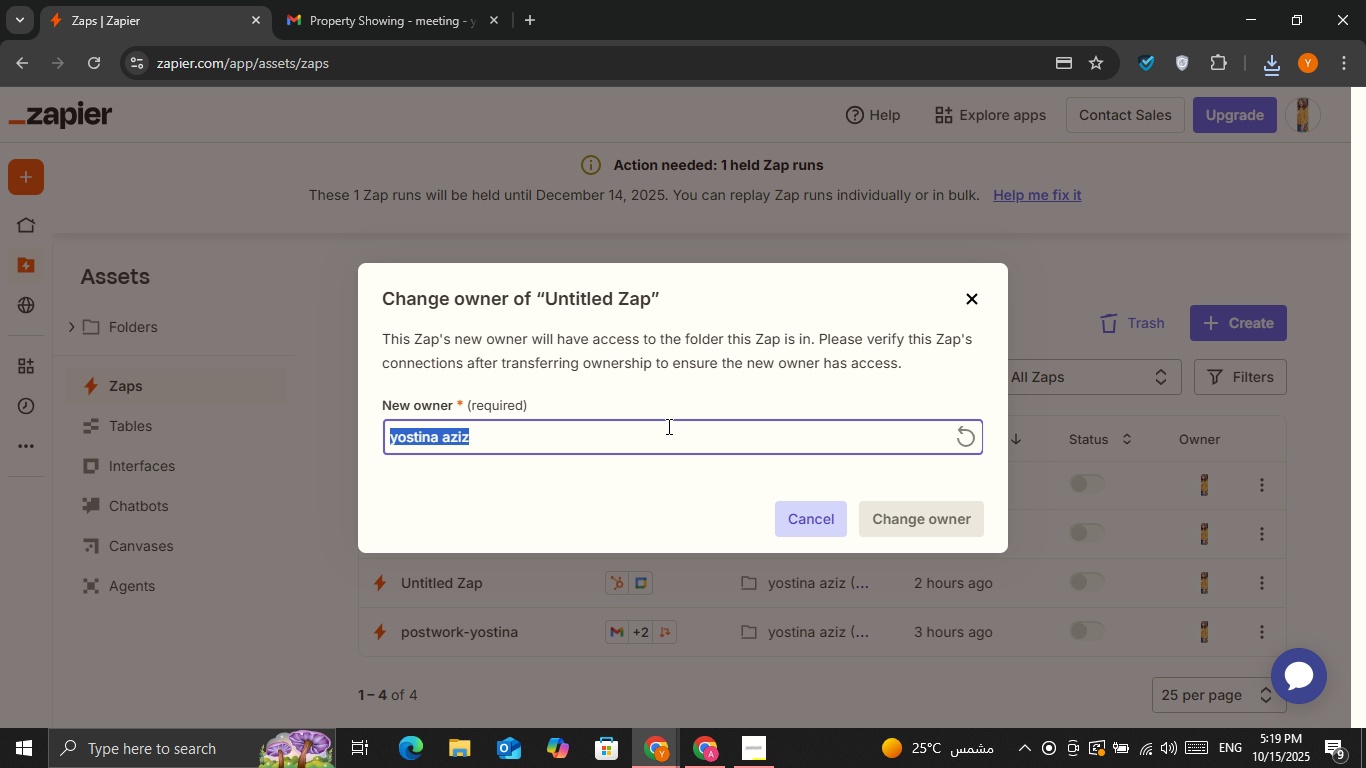 
triple_click([667, 426])
 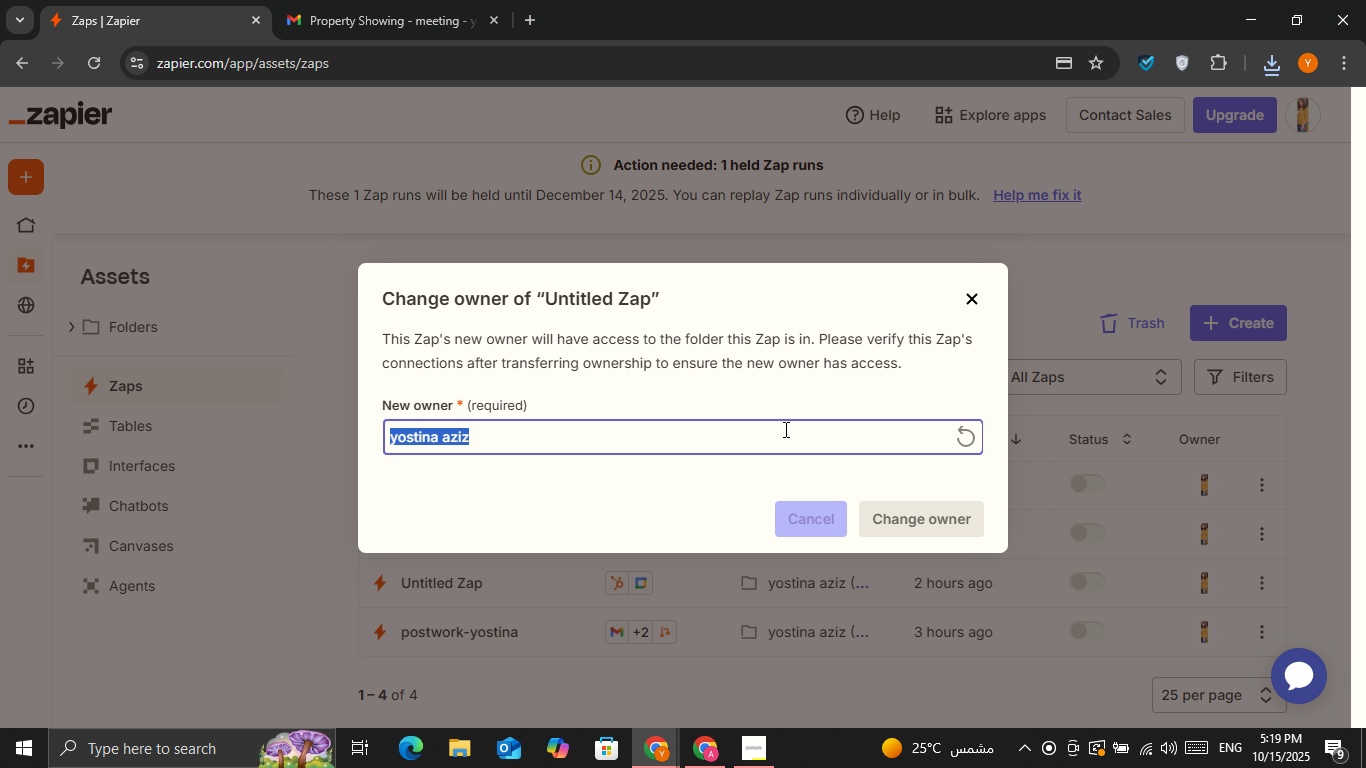 
key(Control+V)
 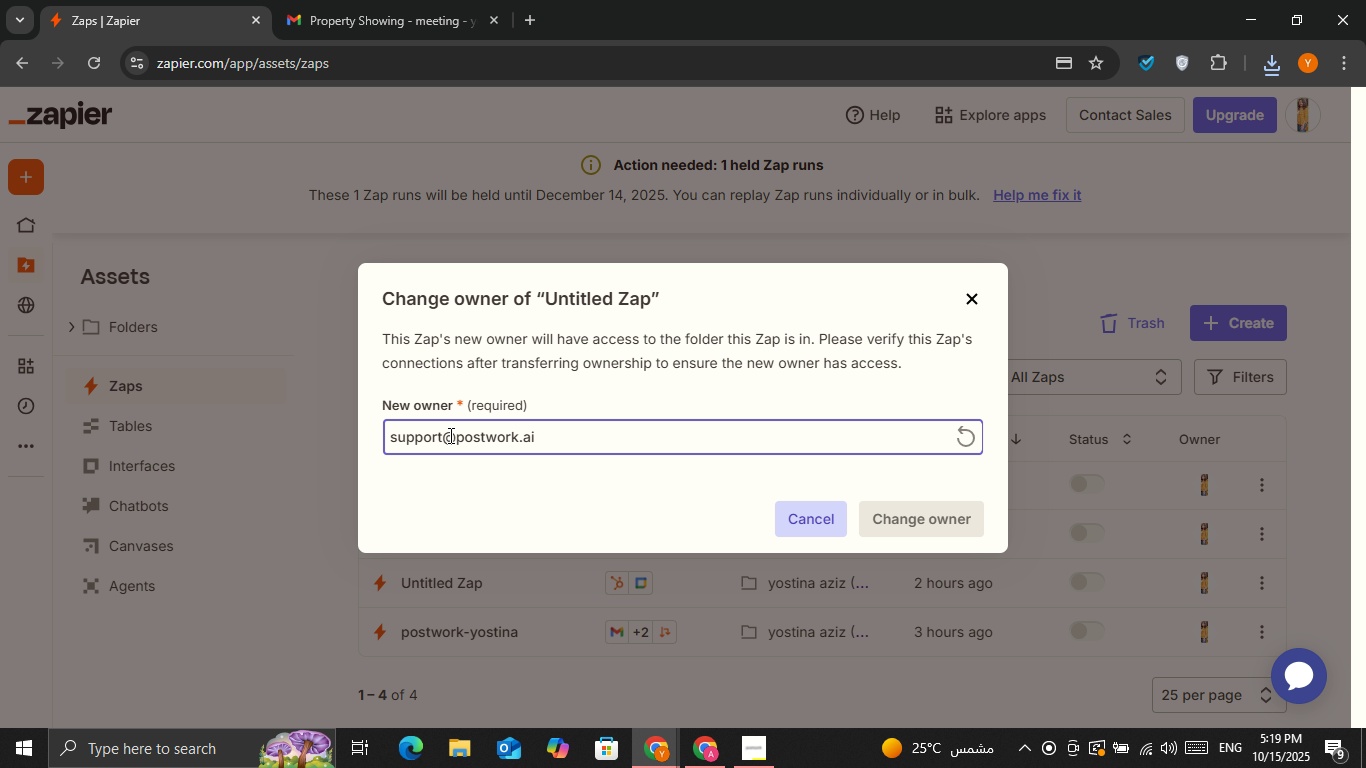 
left_click_drag(start_coordinate=[447, 435], to_coordinate=[543, 430])
 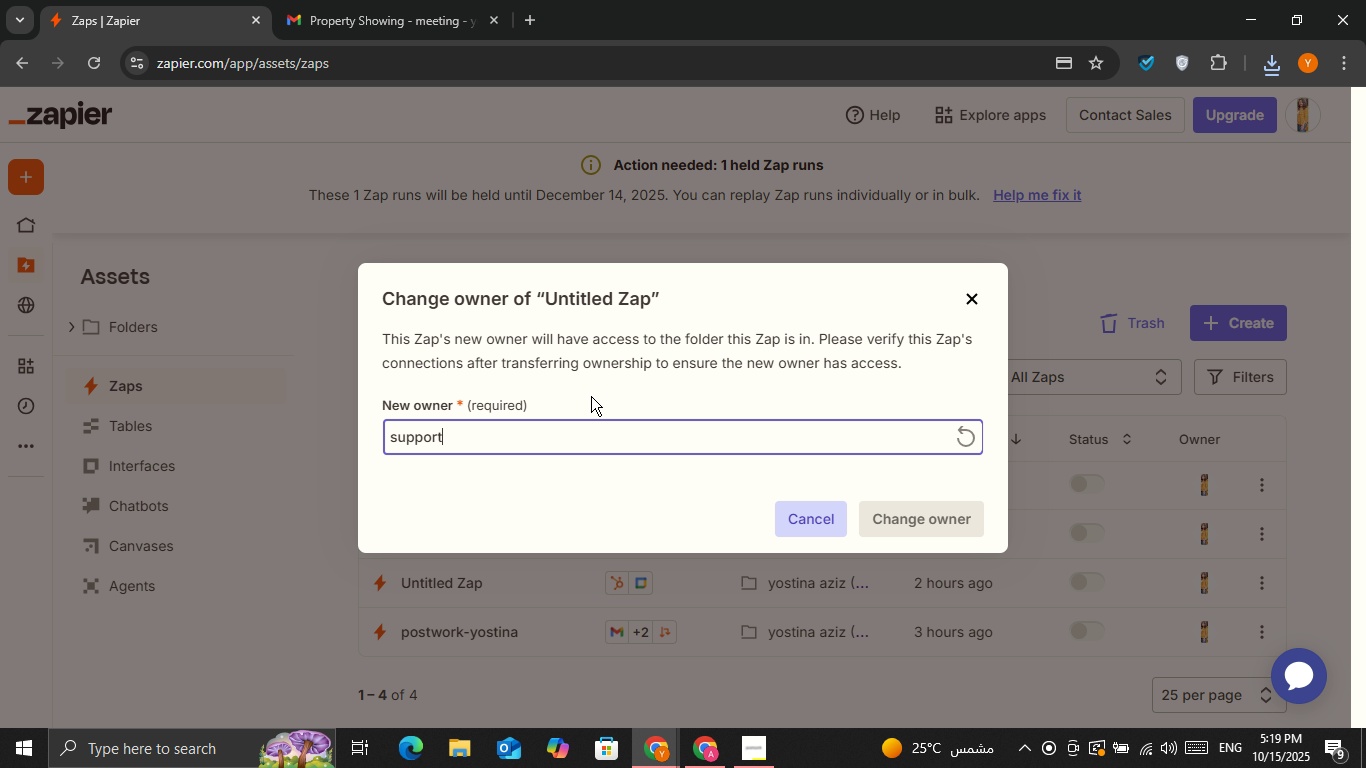 
key(Backspace)
 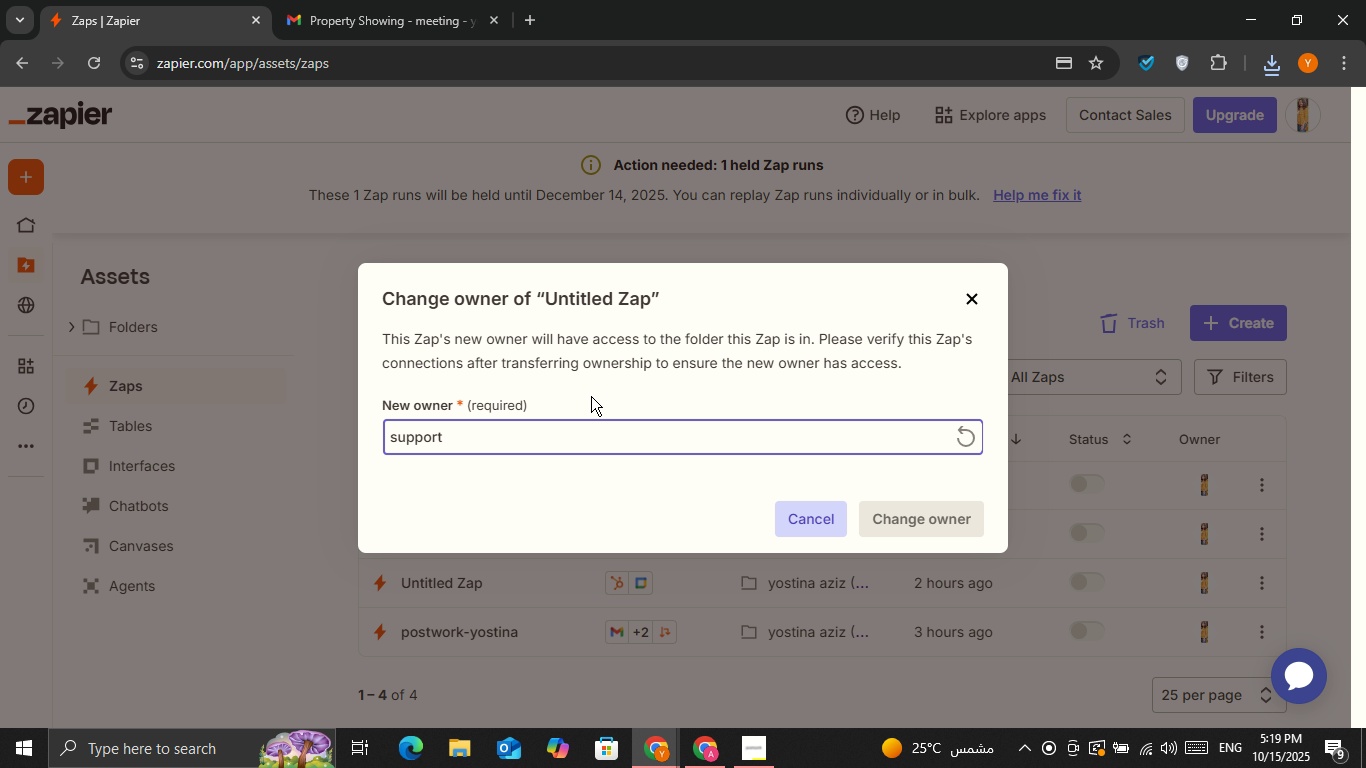 
left_click([591, 396])
 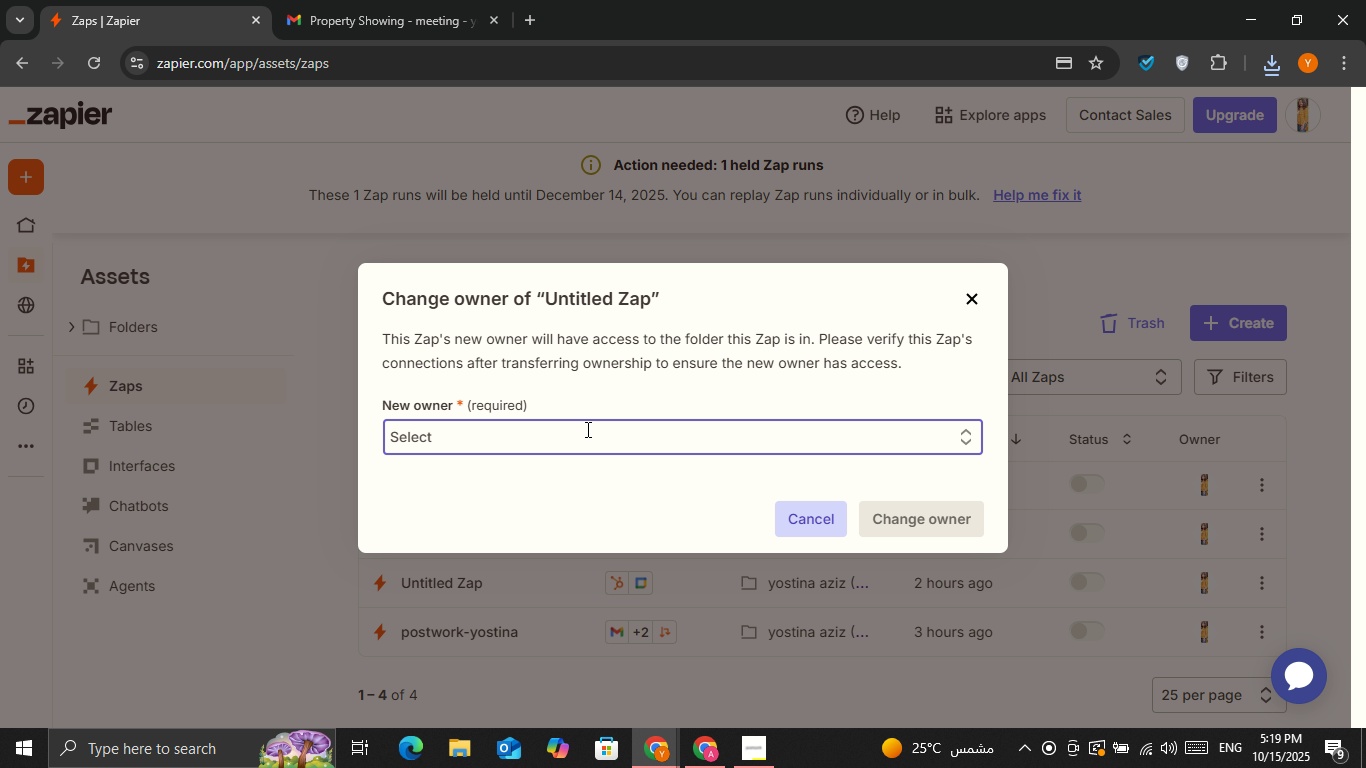 
left_click([586, 429])
 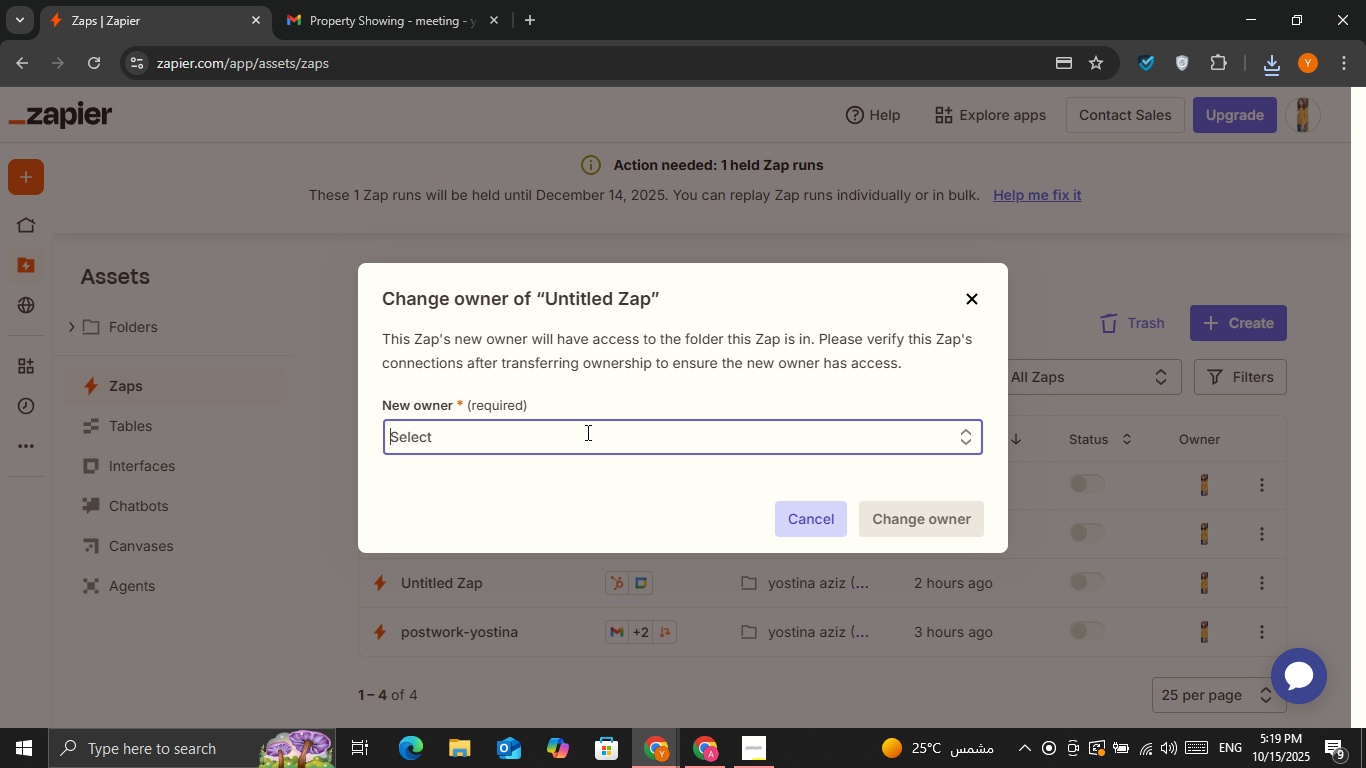 
key(Control+ControlLeft)
 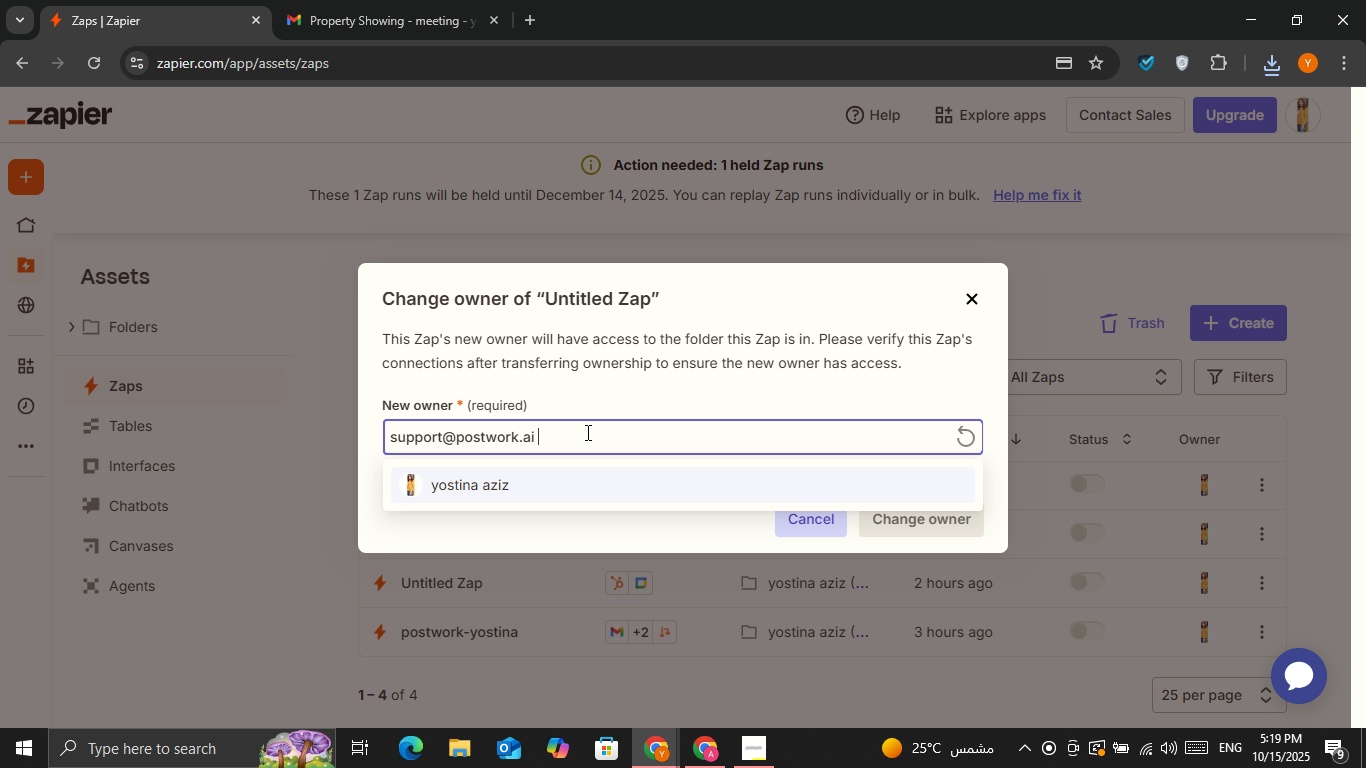 
key(Control+V)
 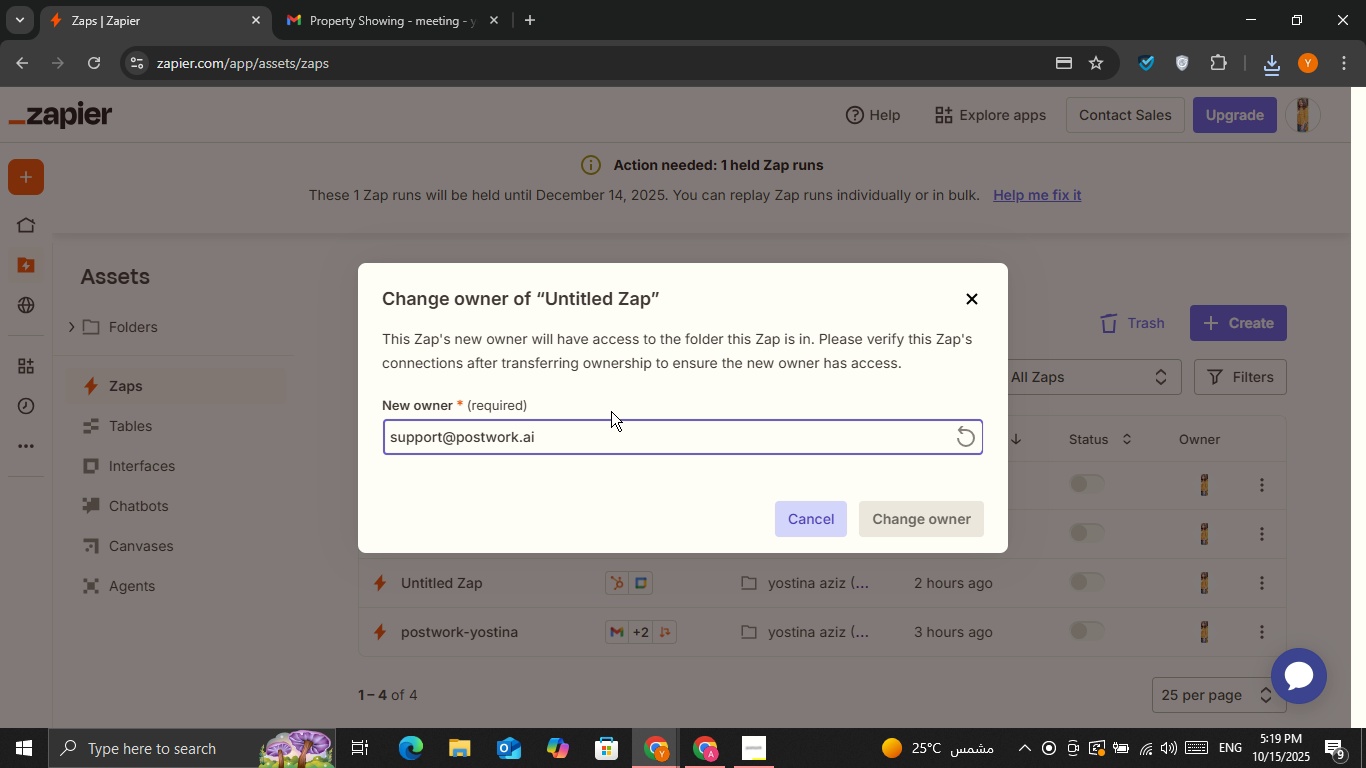 
left_click([611, 411])
 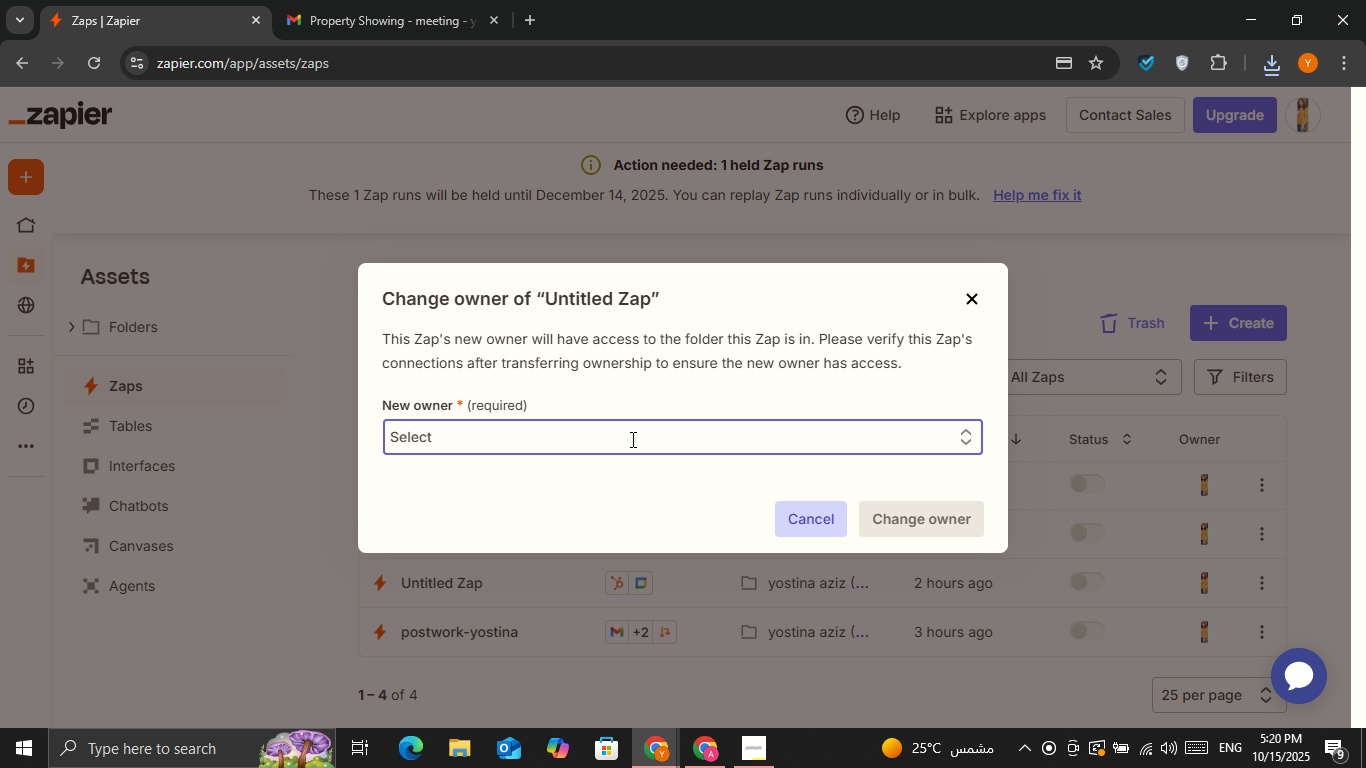 
left_click([631, 439])
 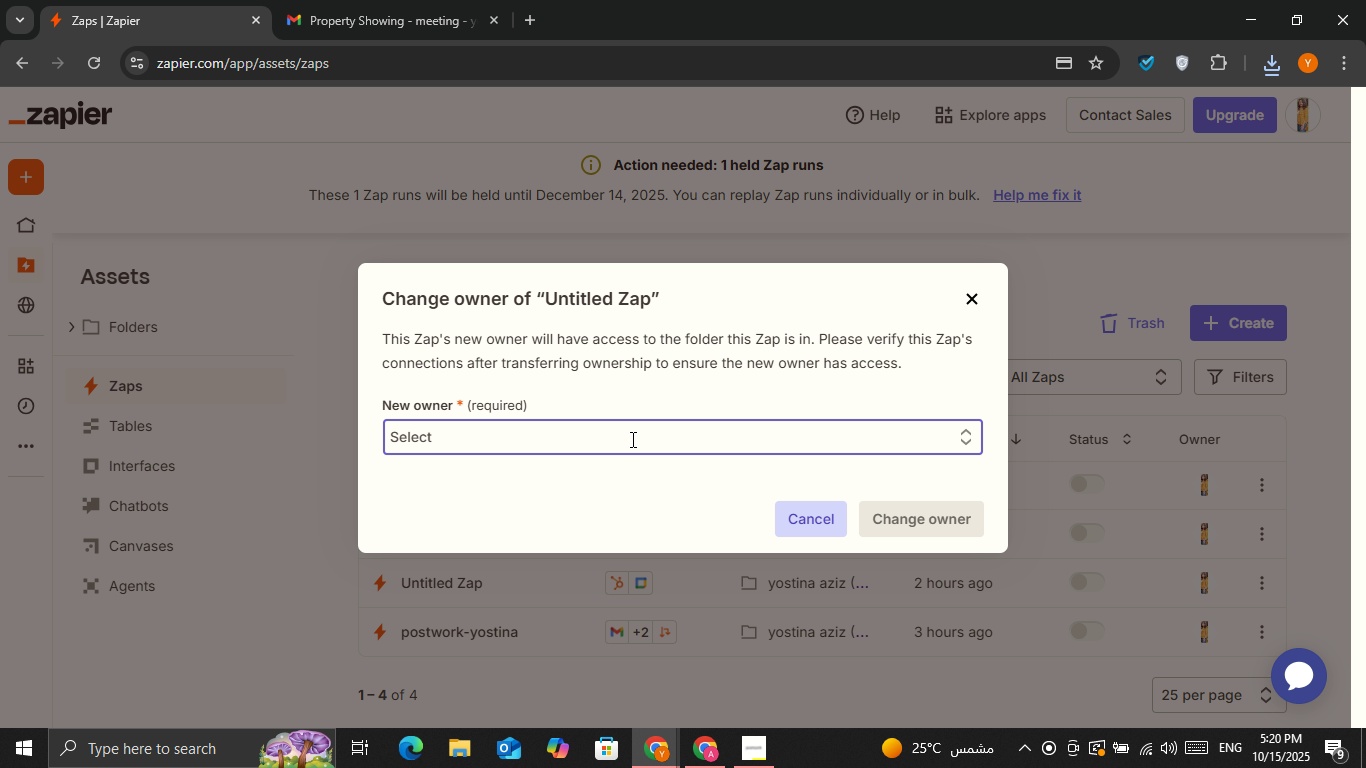 
key(Control+ControlLeft)
 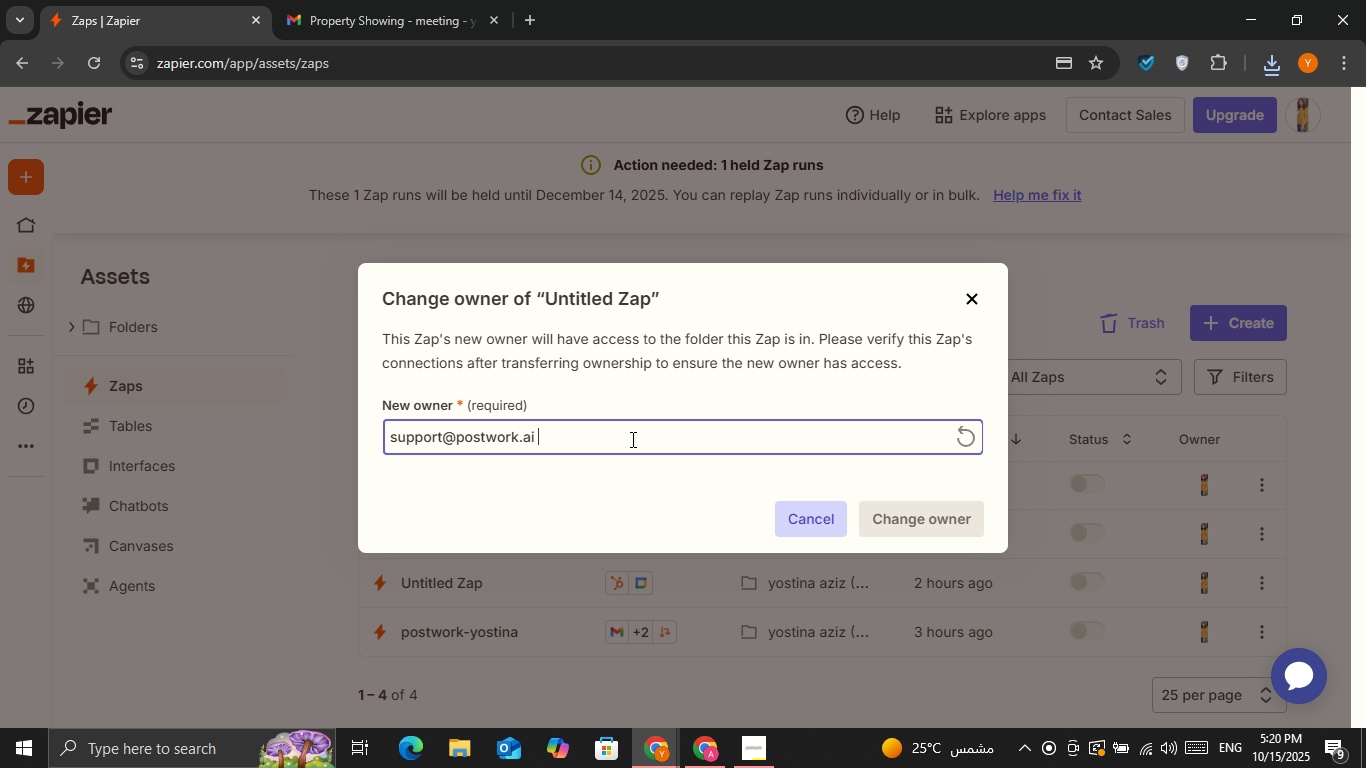 
key(Control+V)
 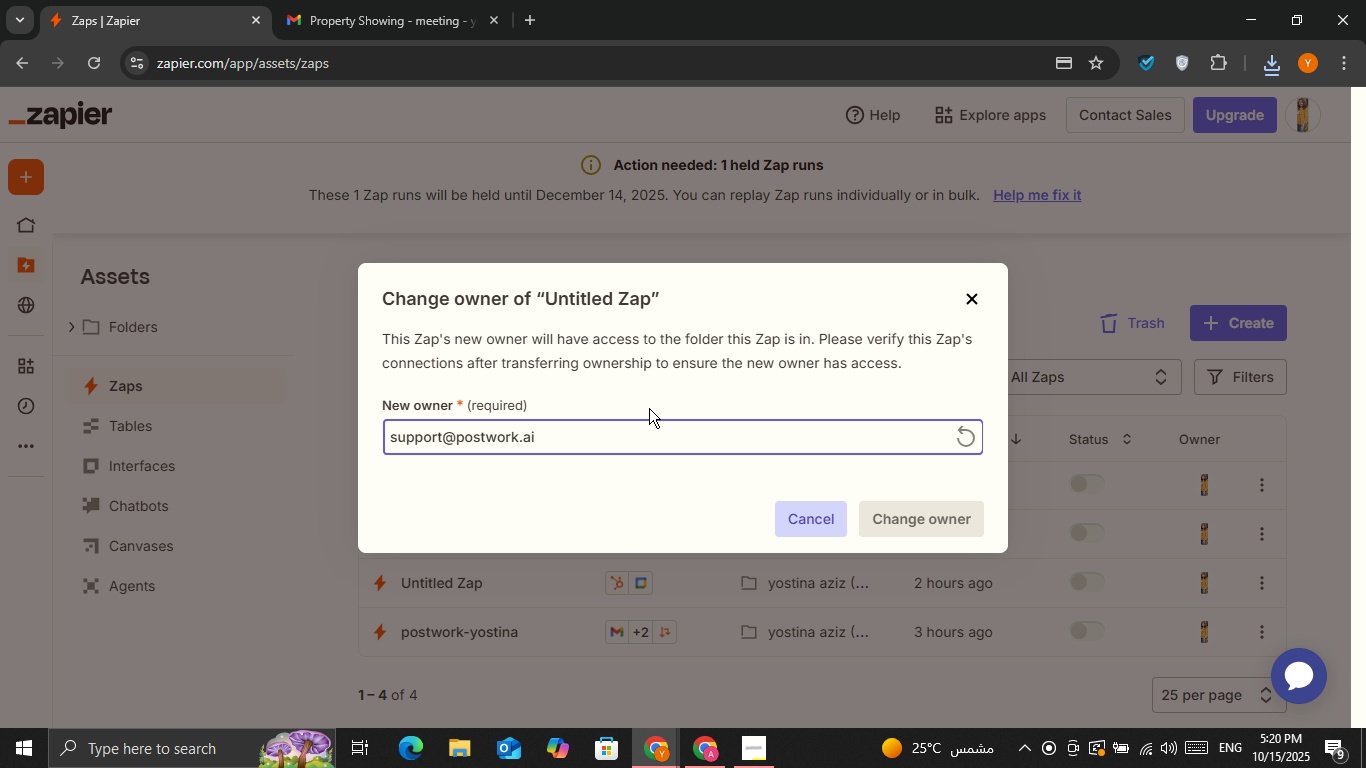 
left_click([649, 408])
 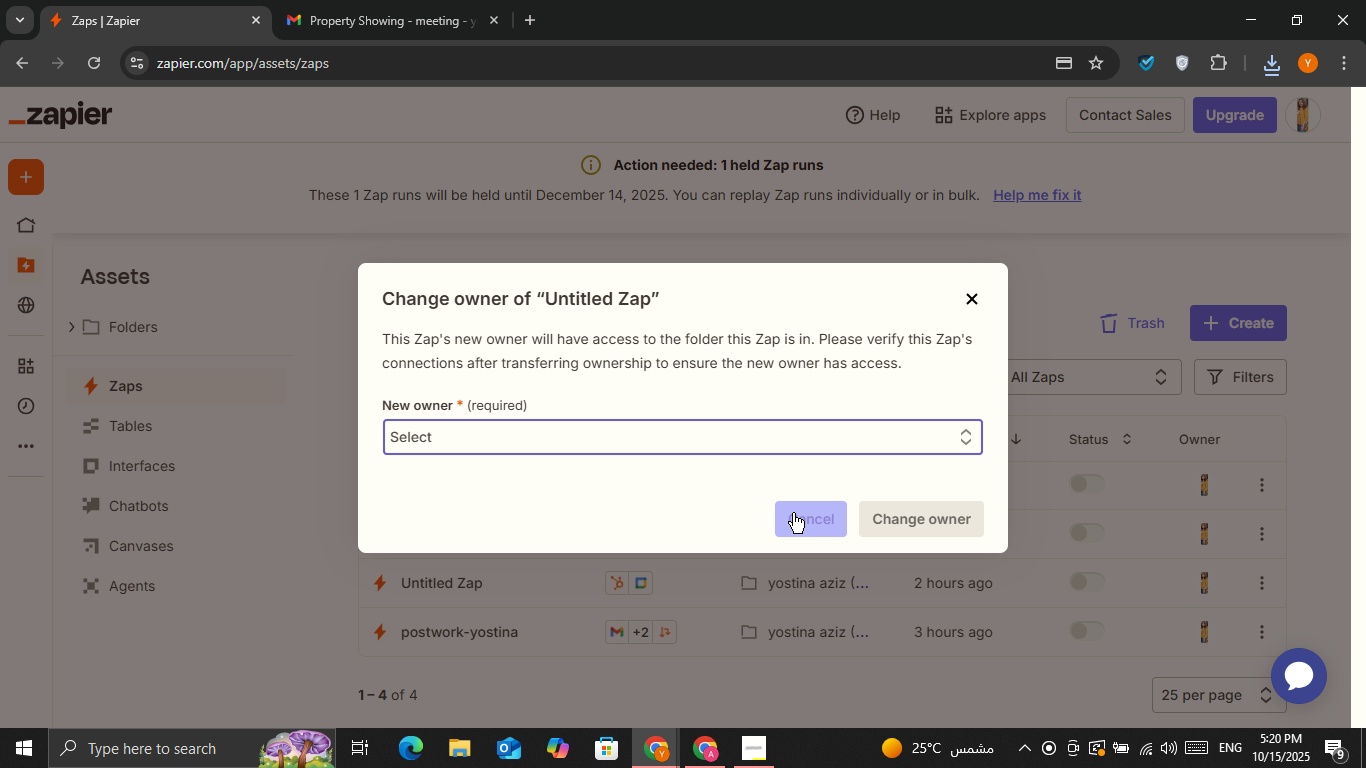 
left_click([793, 513])
 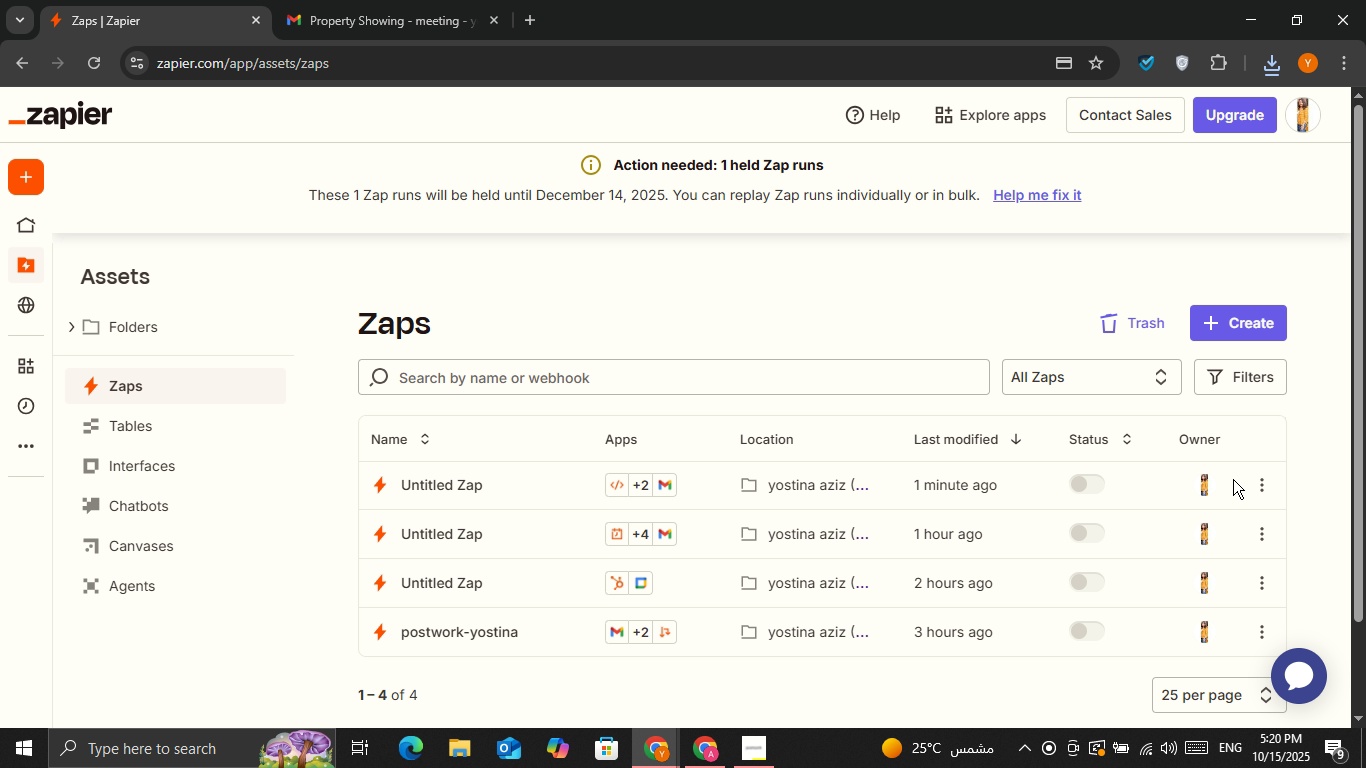 
double_click([1249, 480])
 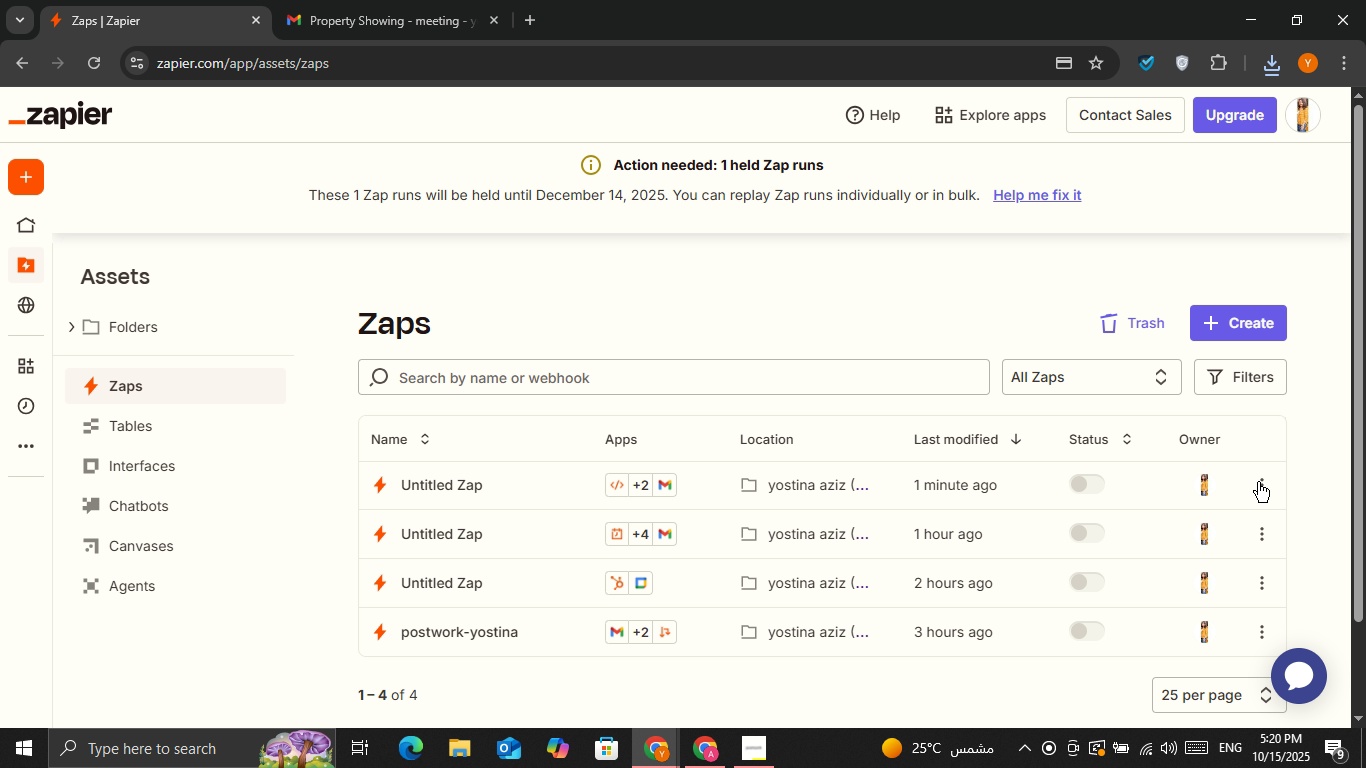 
triple_click([1258, 482])
 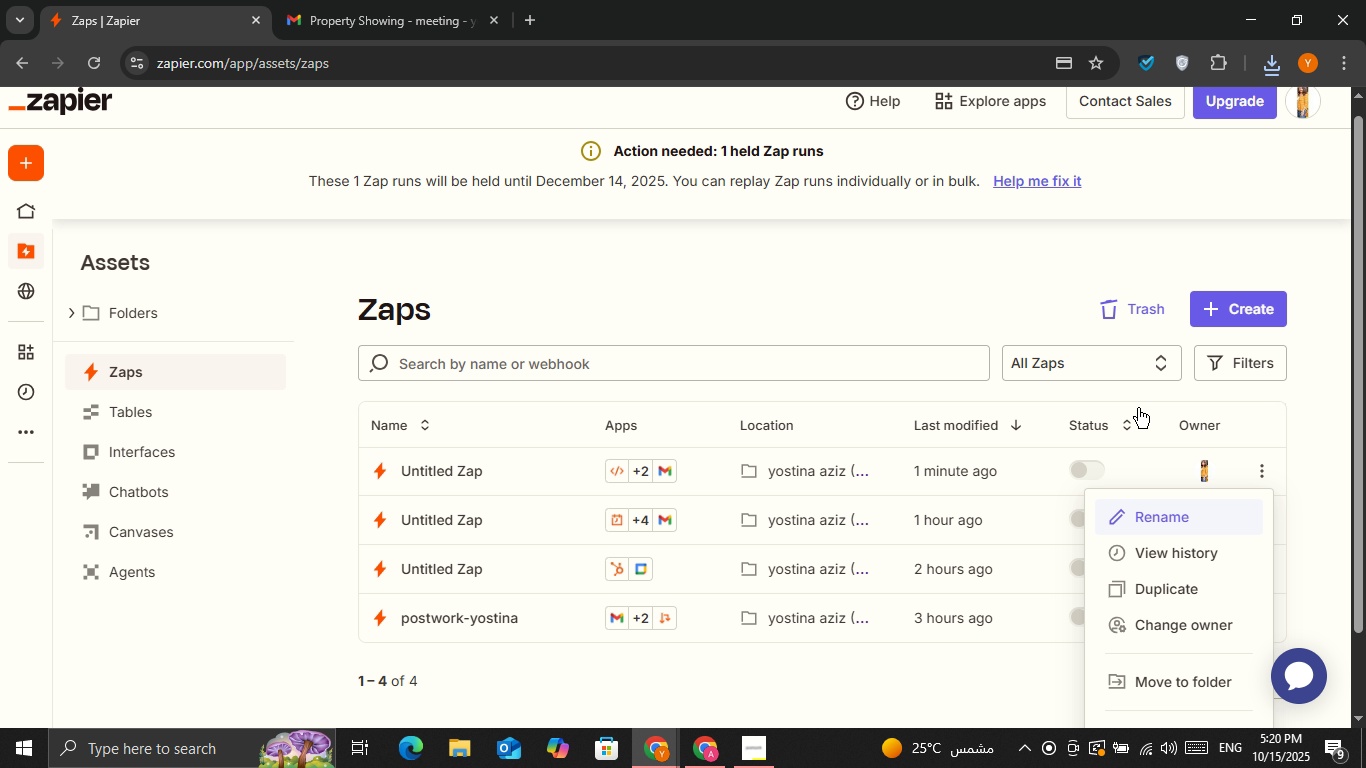 
scroll: coordinate [1138, 408], scroll_direction: down, amount: 1.0
 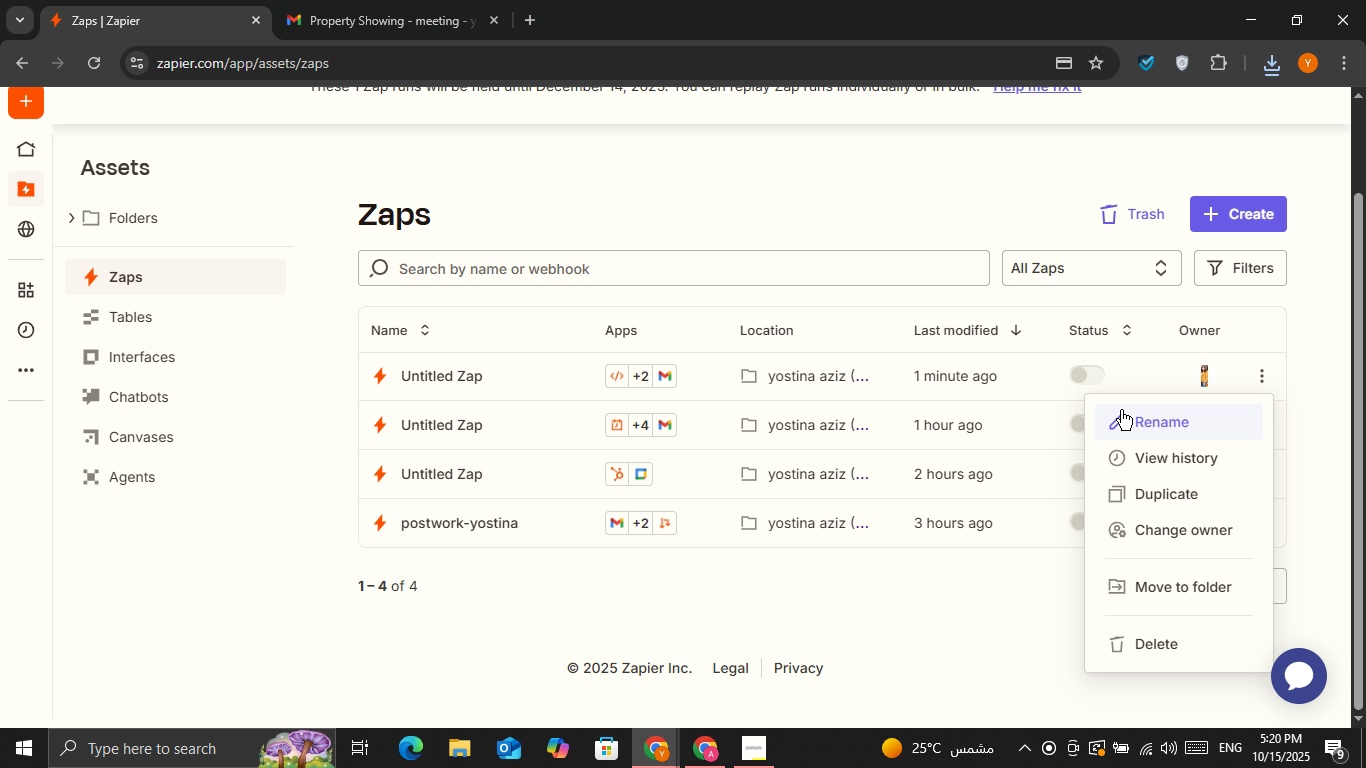 
wait(9.46)
 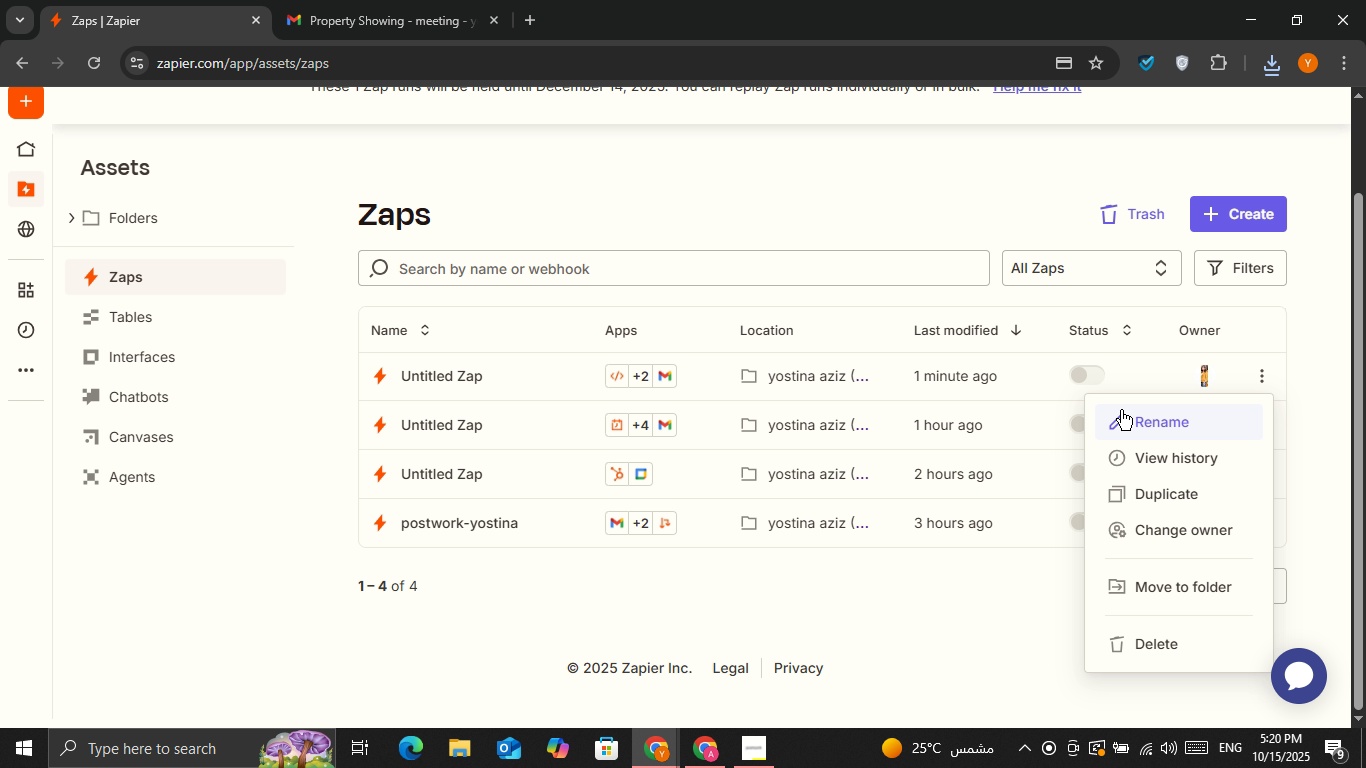 
left_click([963, 586])
 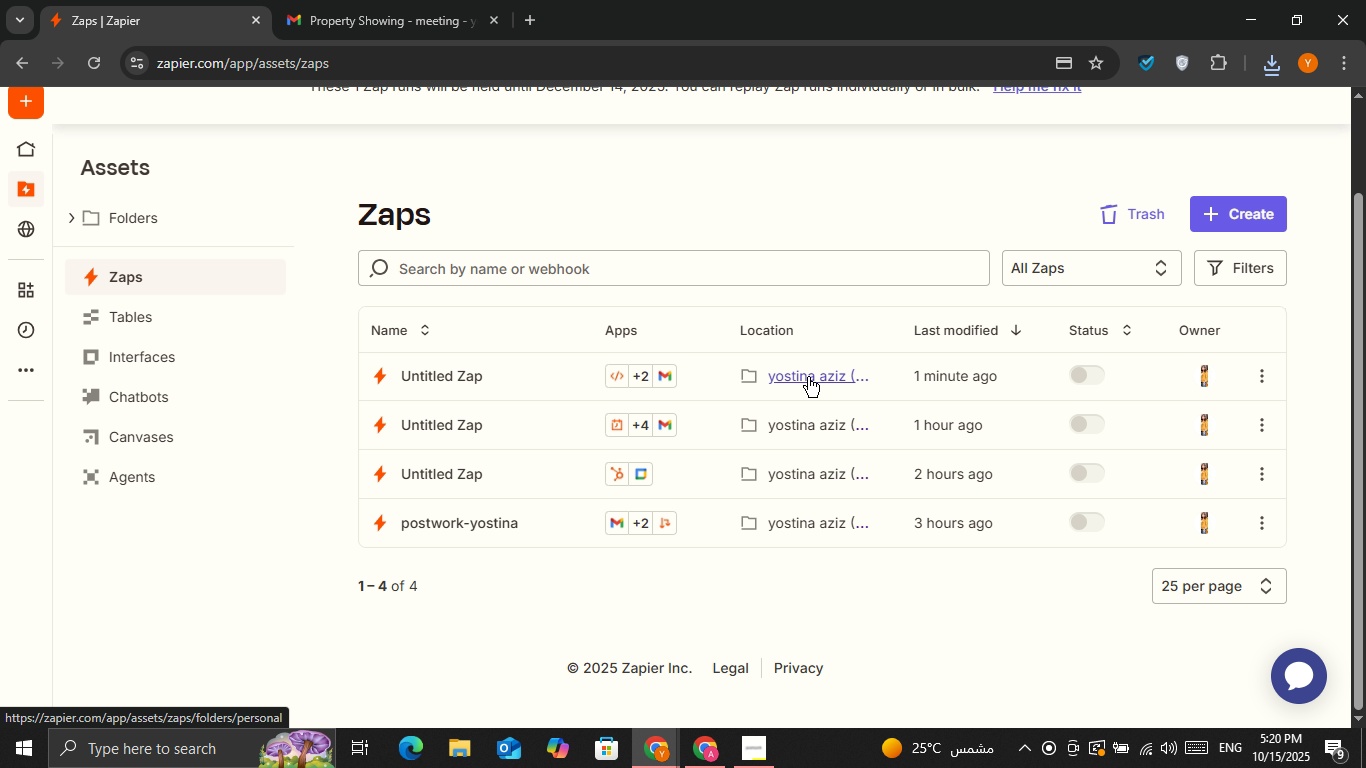 
left_click([808, 377])
 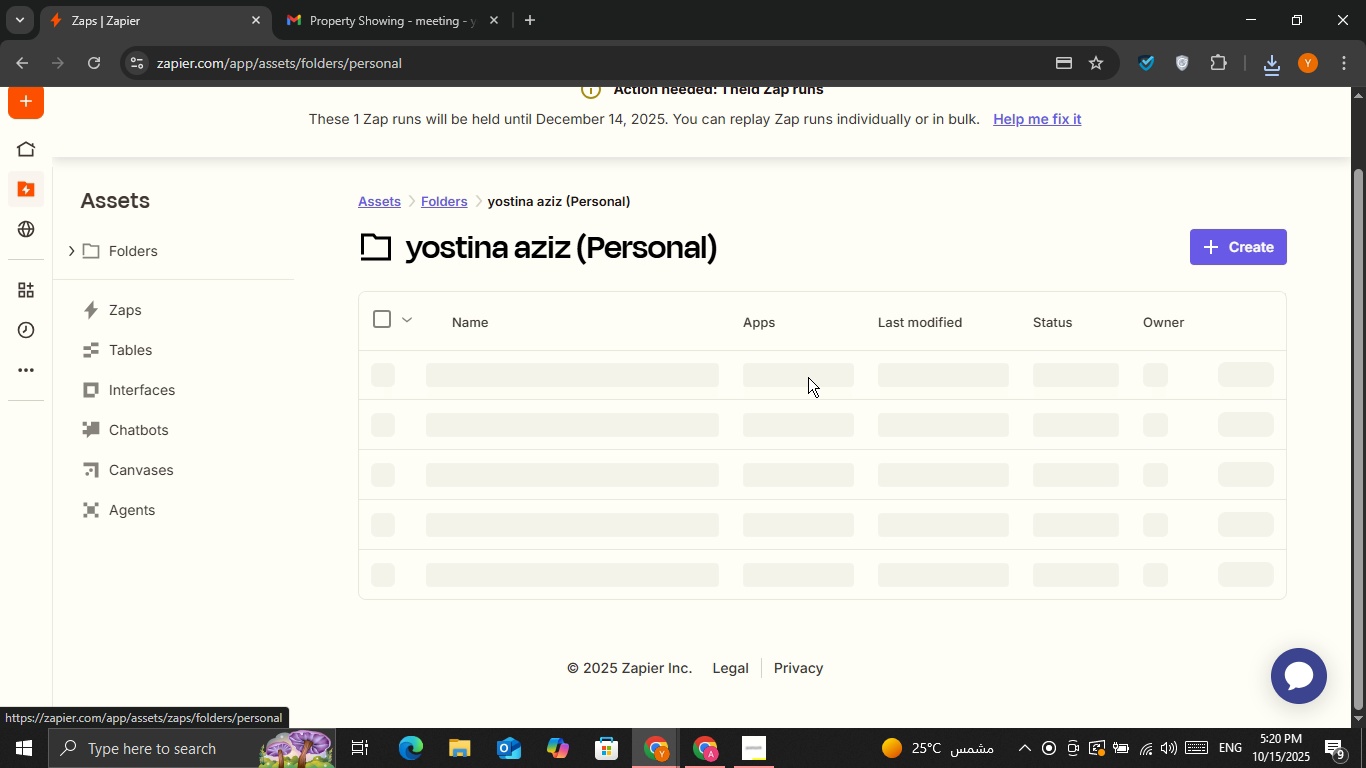 
right_click([808, 377])